 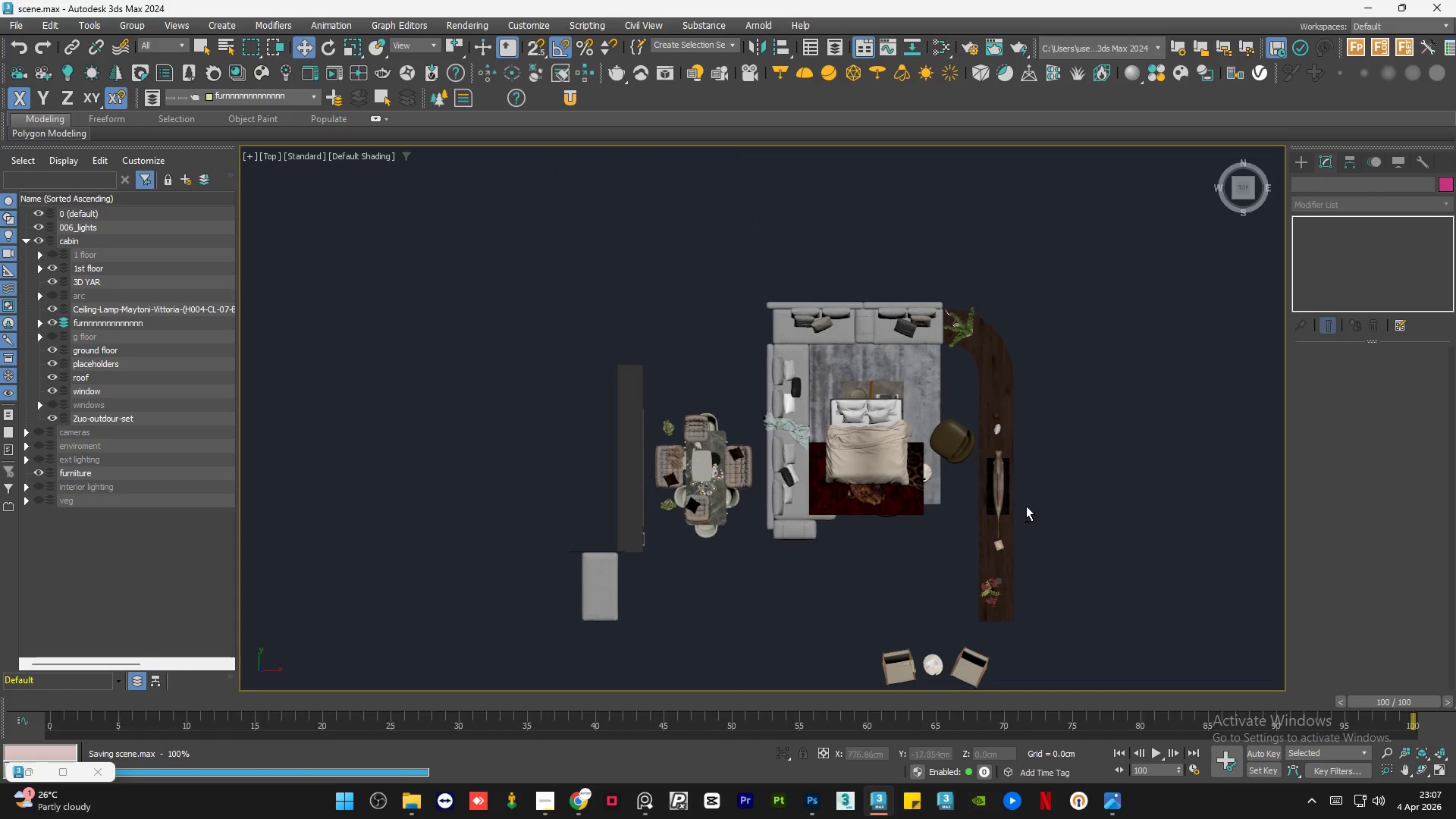 
hold_key(key=AltLeft, duration=2.97)
 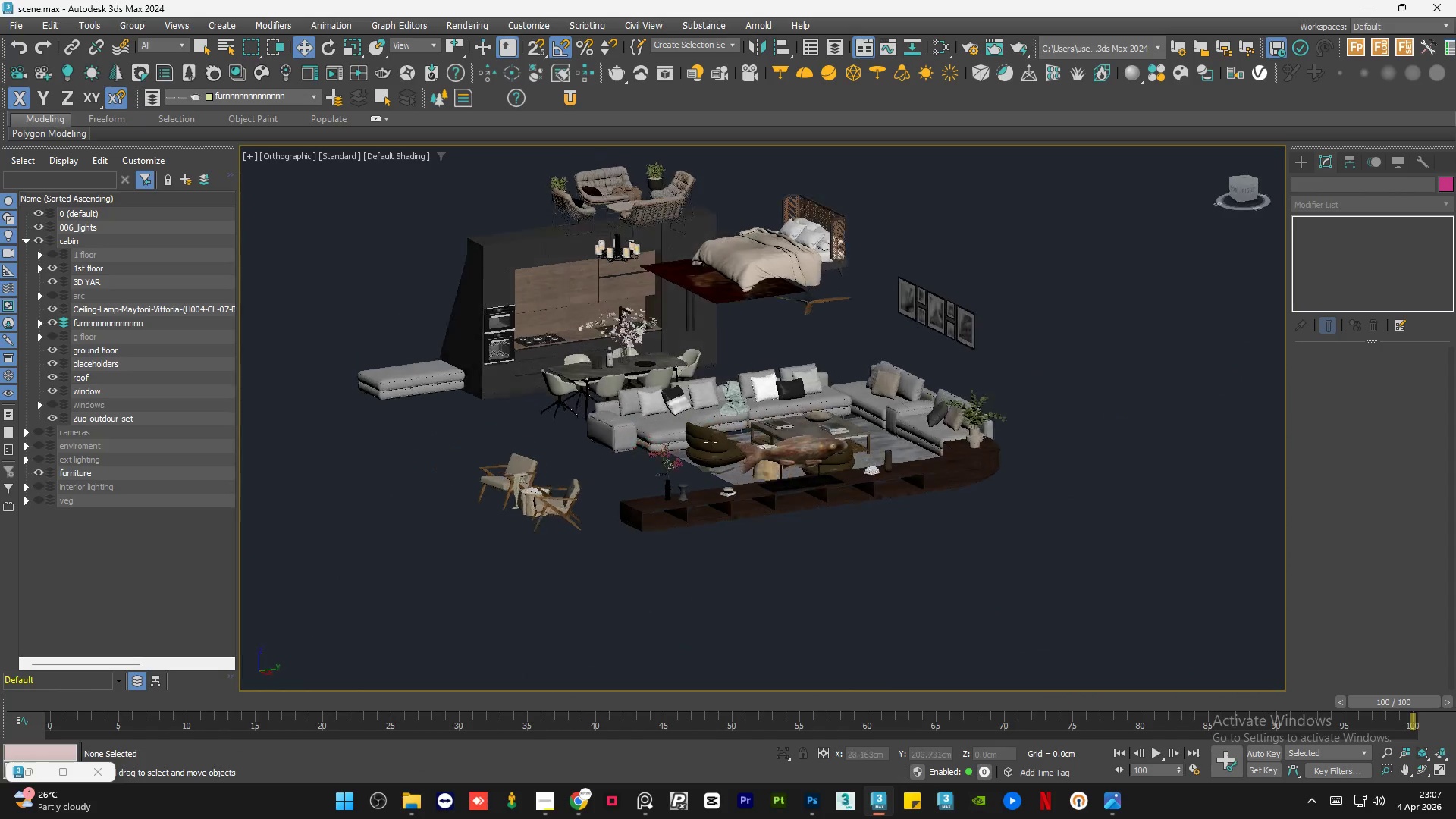 
hold_key(key=AltLeft, duration=1.41)
 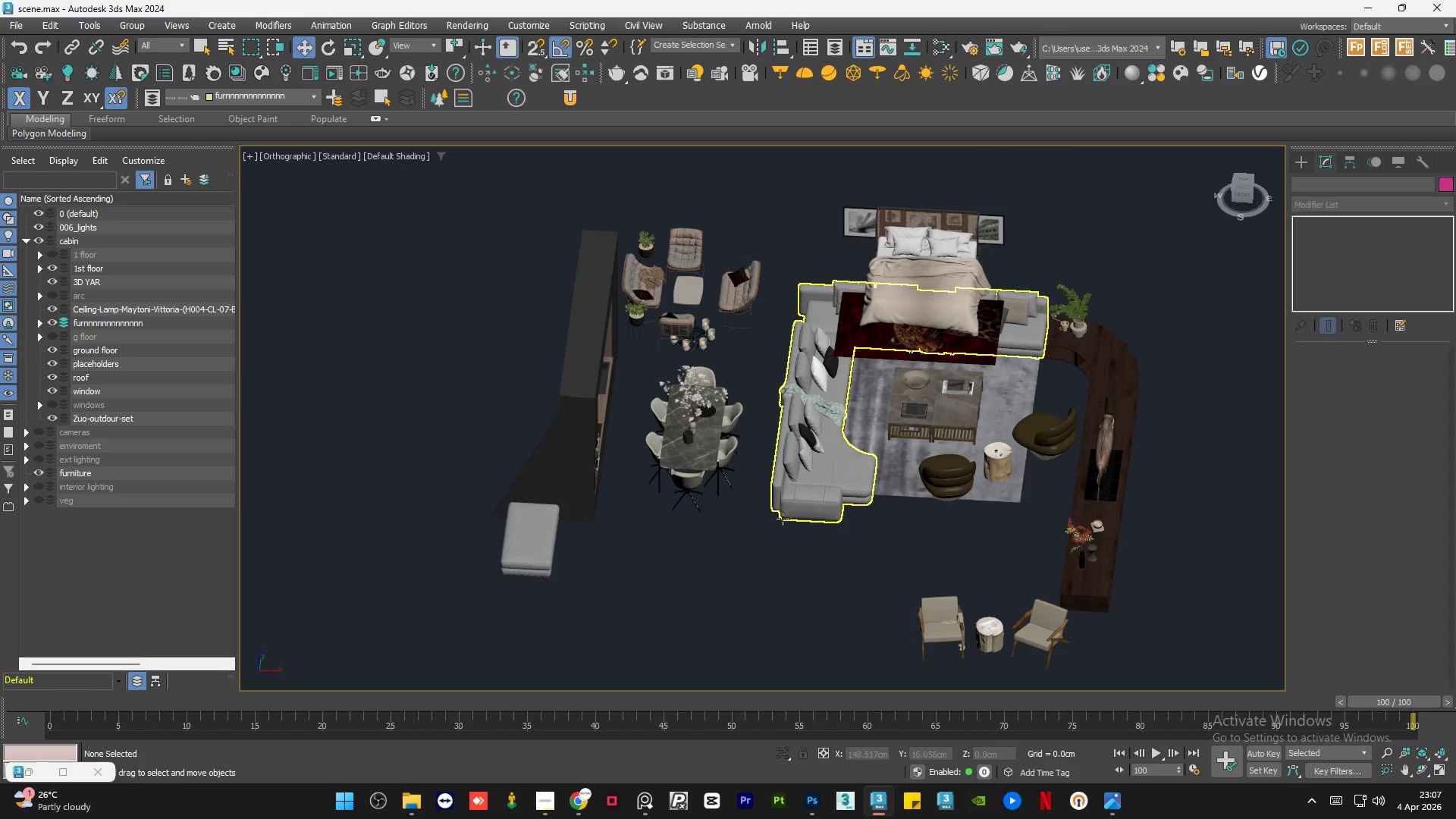 
hold_key(key=AltLeft, duration=9.52)
left_click([51, 254])
 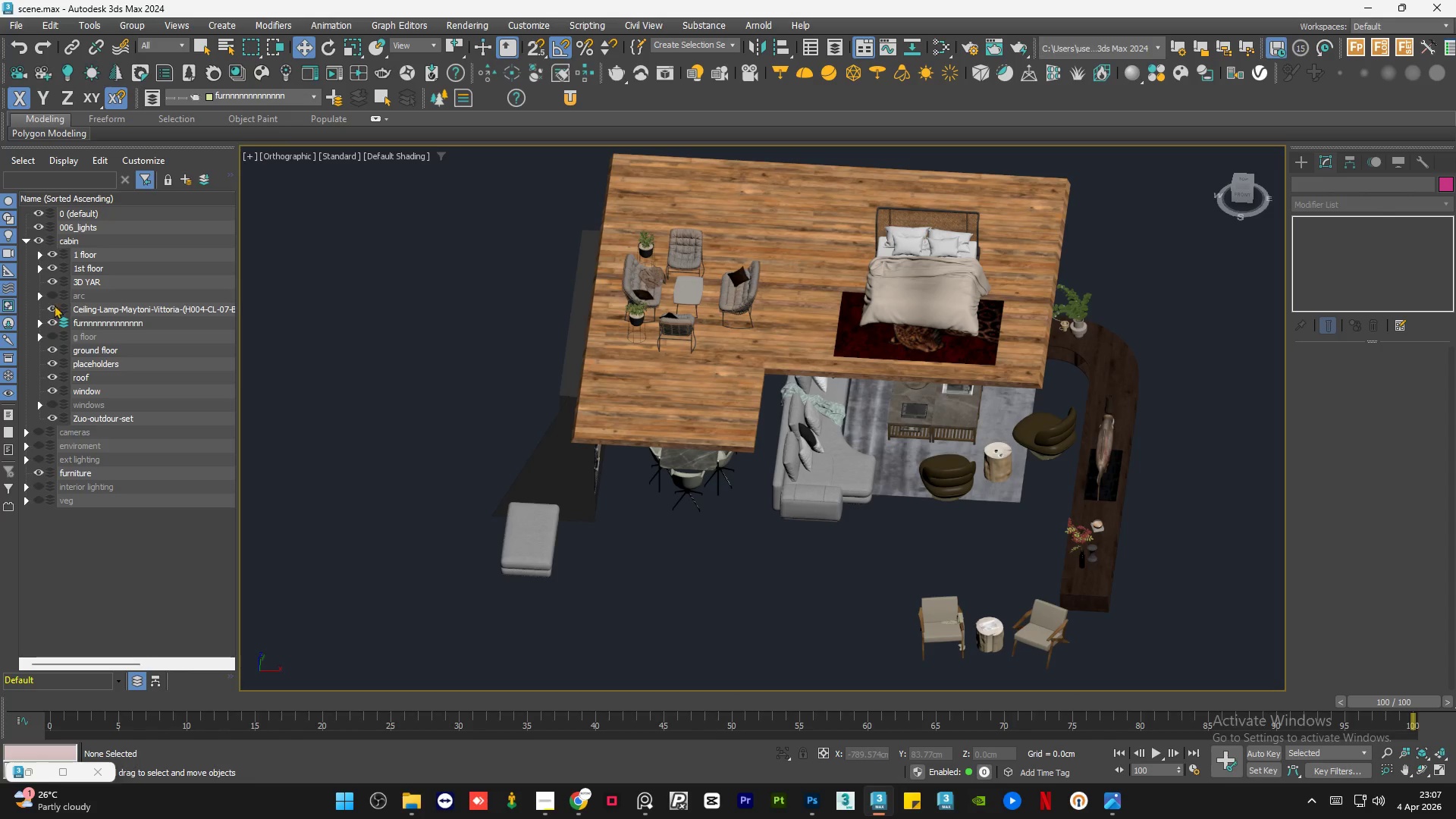 
left_click([52, 296])
 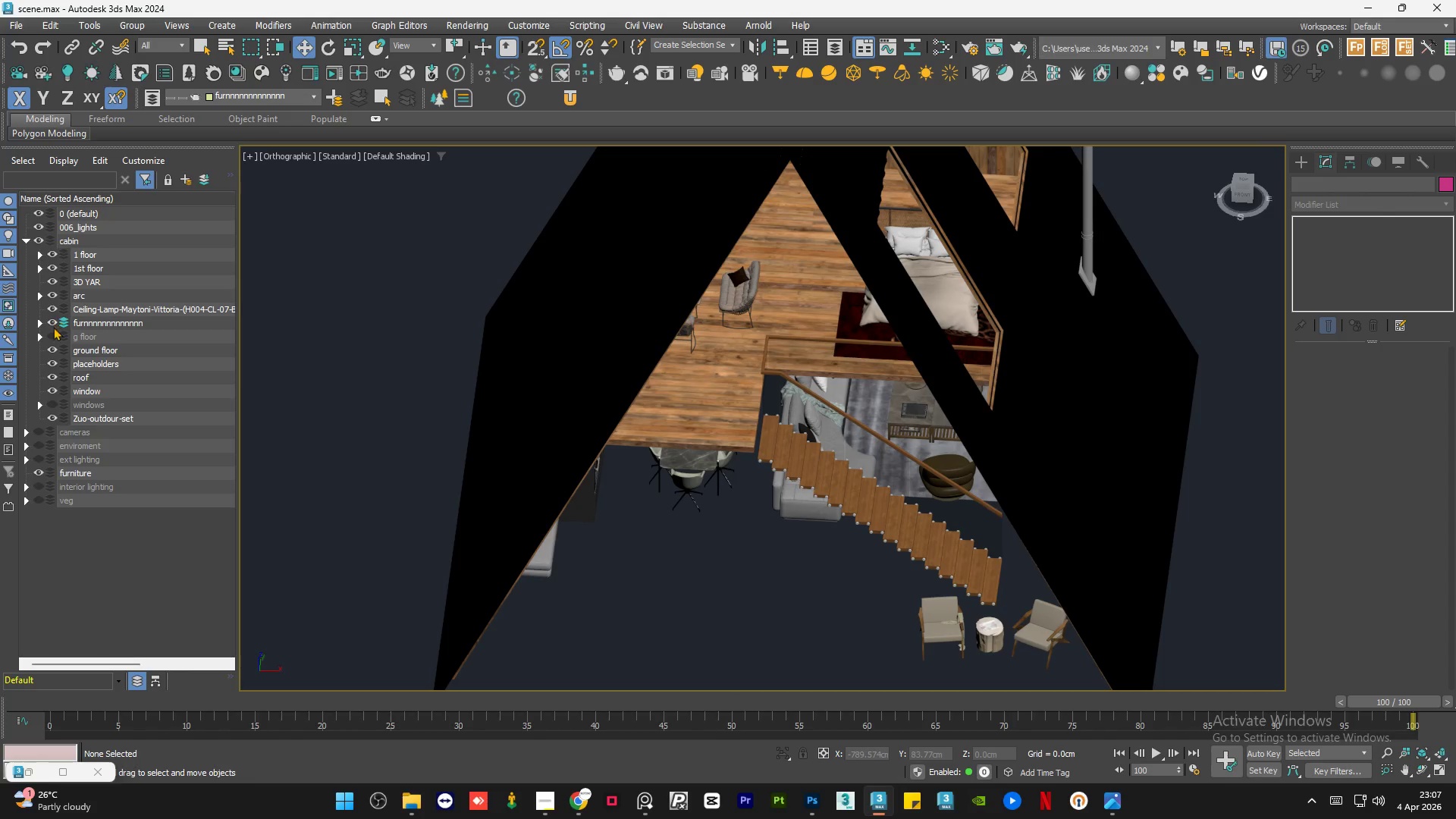 
left_click([51, 338])
 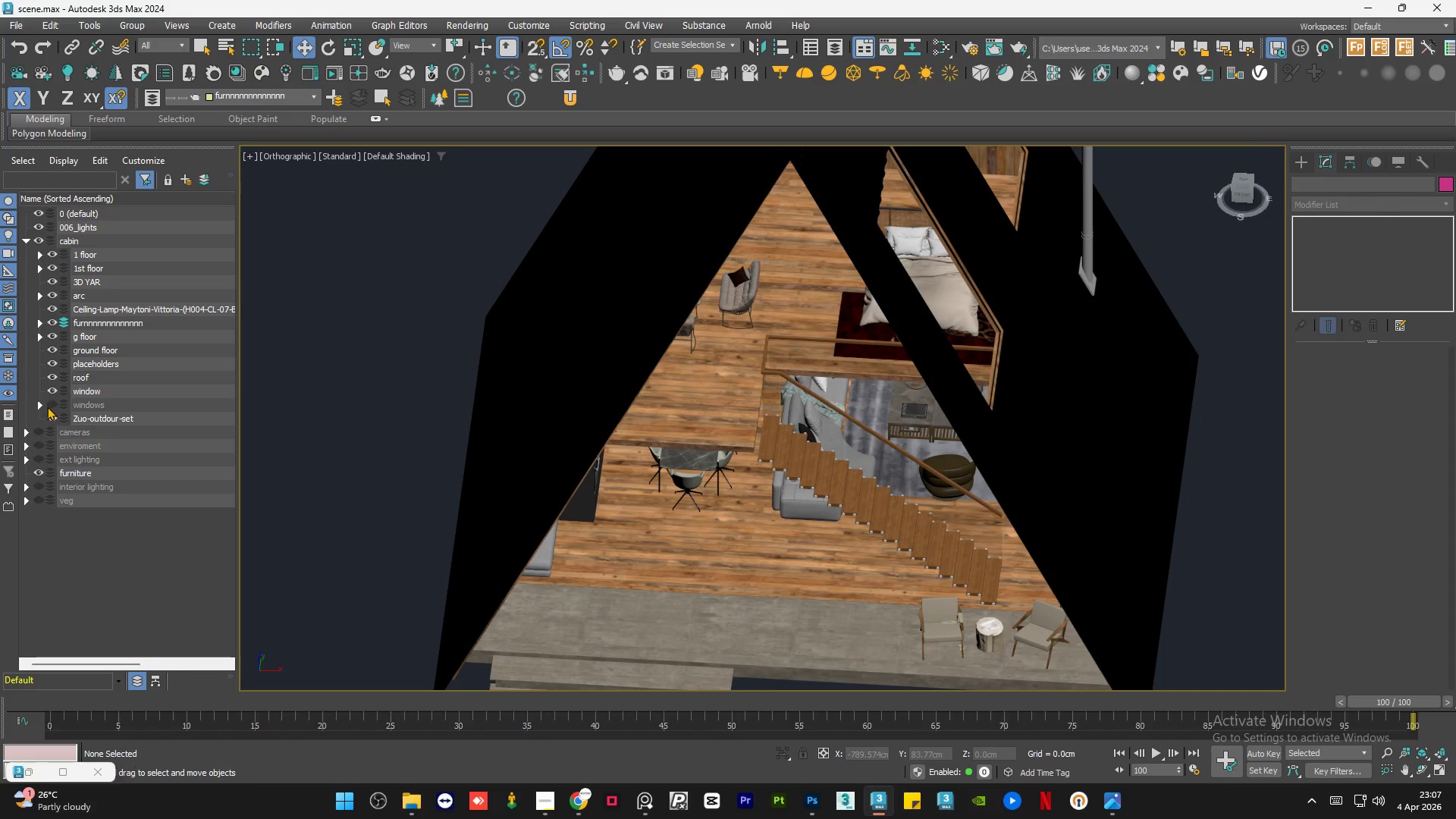 
scroll: coordinate [1037, 502], scroll_direction: down, amount: 3.0
 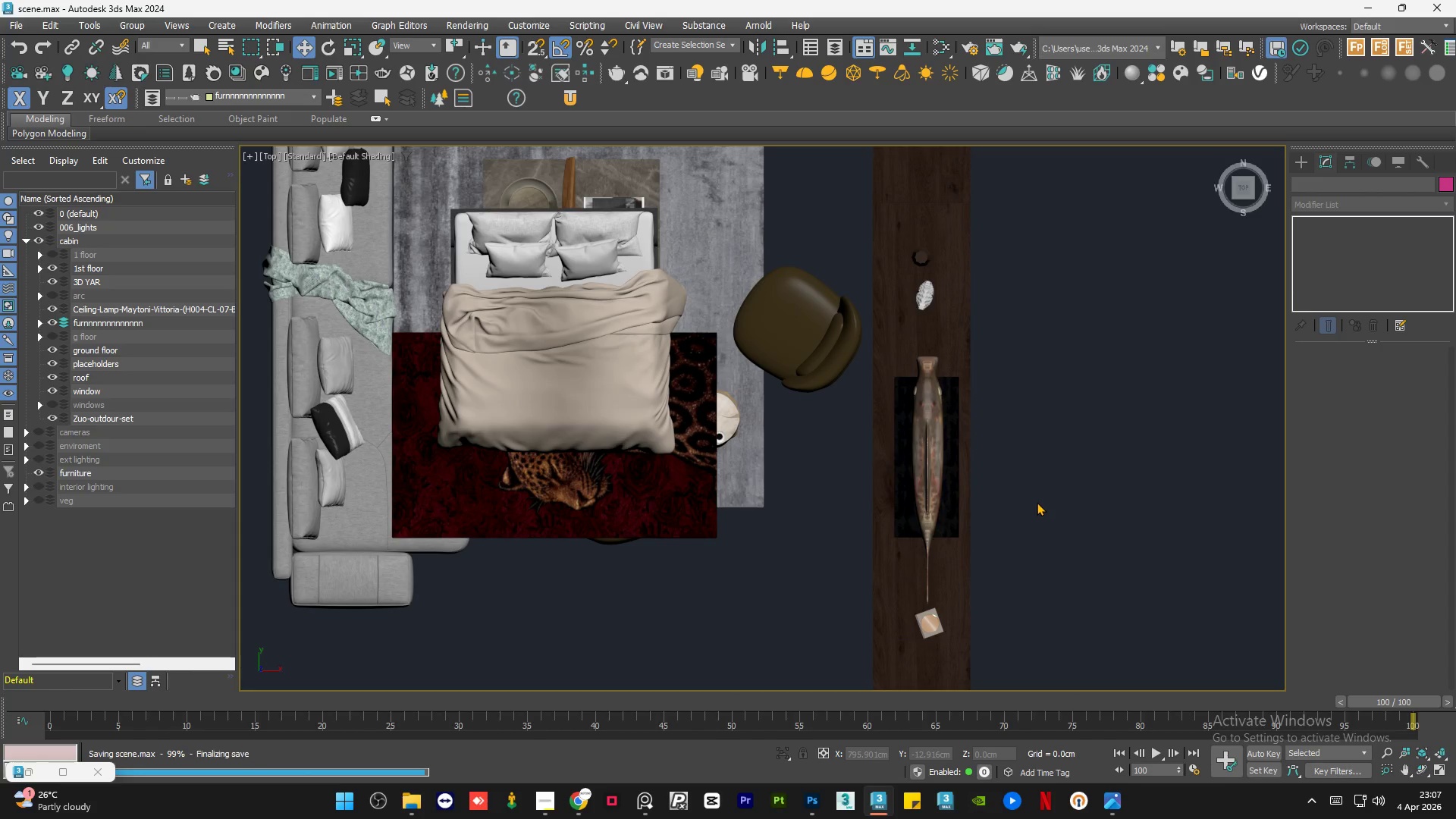 
left_click([49, 404])
 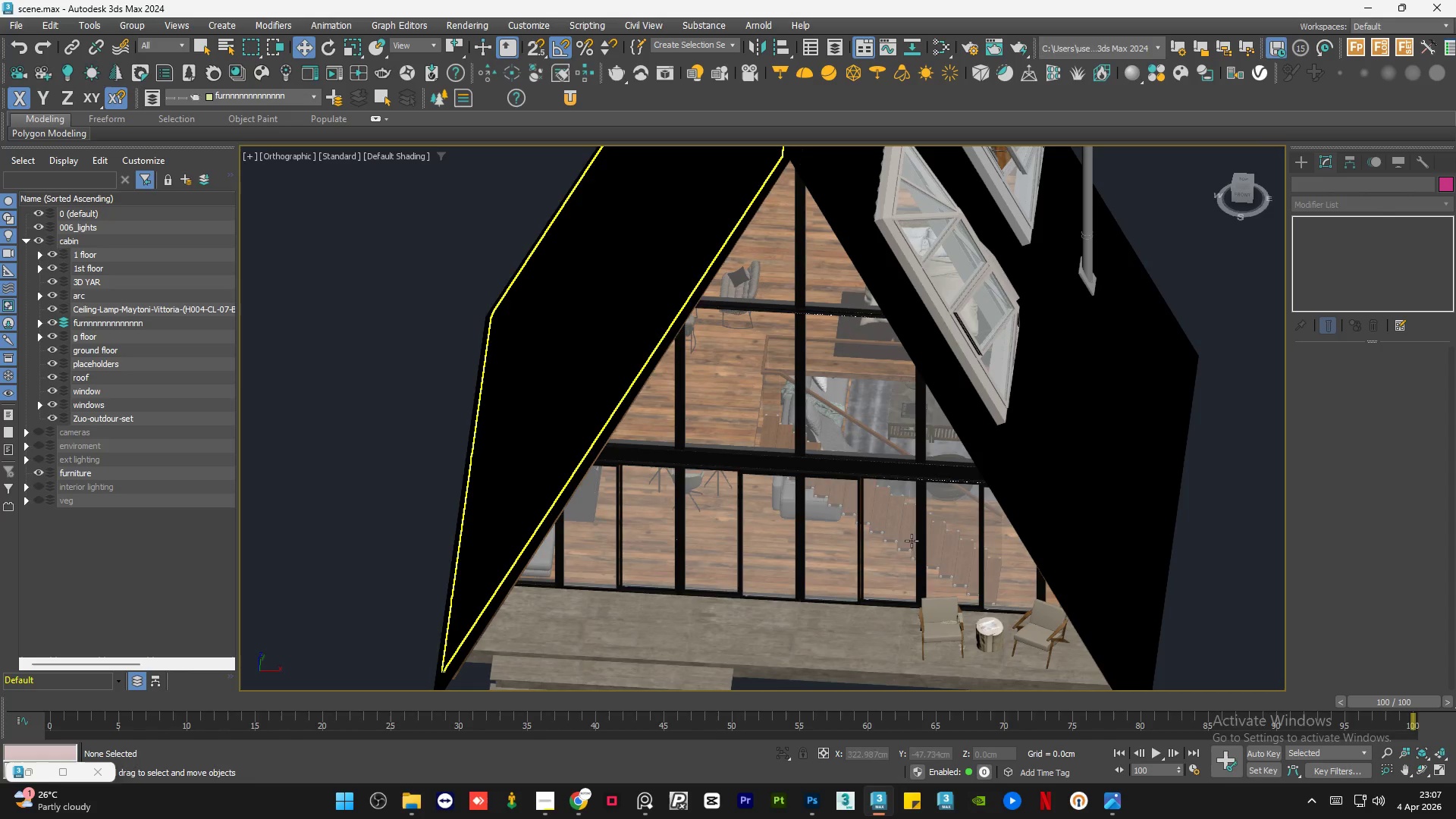 
hold_key(key=AltLeft, duration=1.5)
 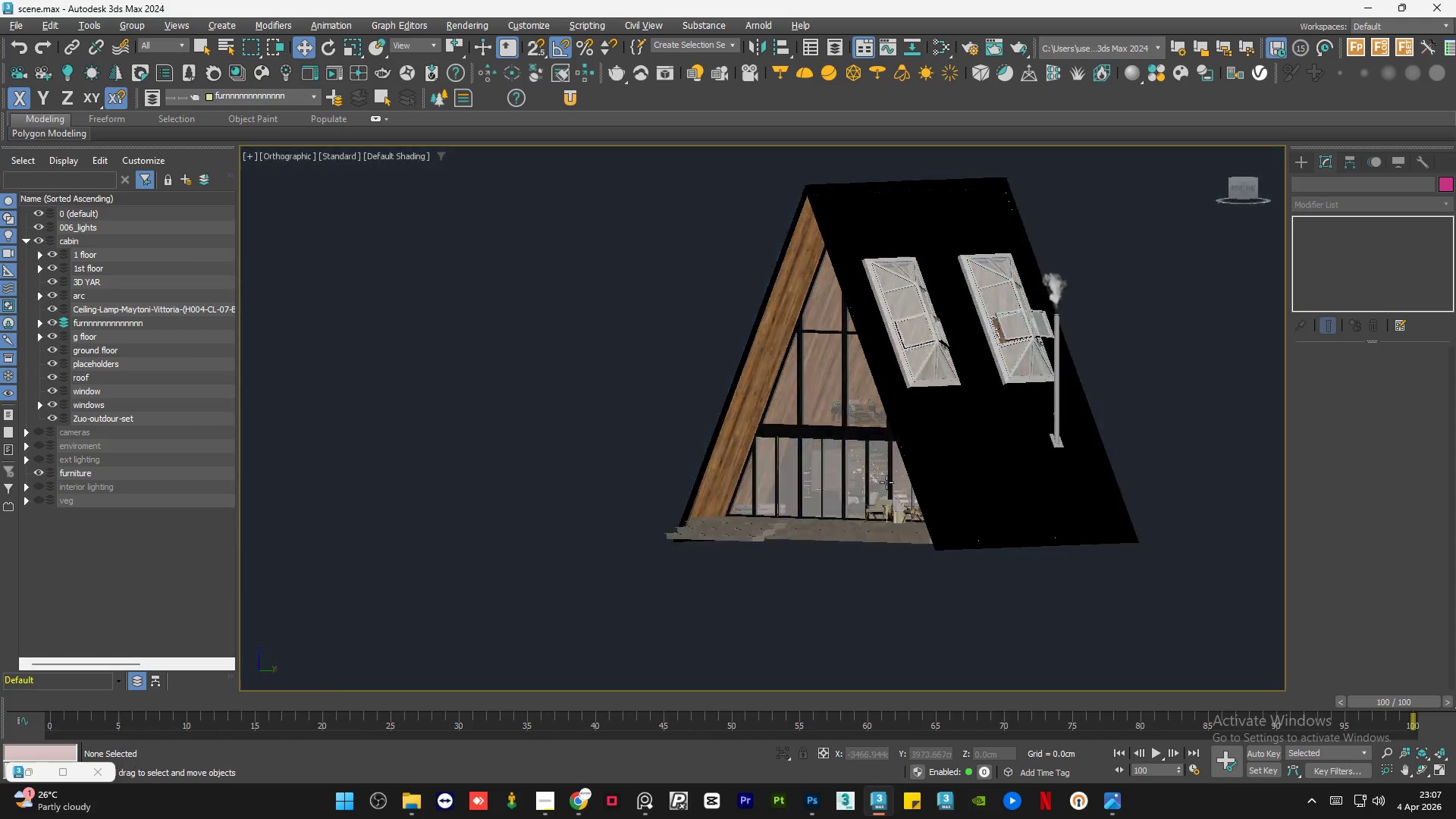 
scroll: coordinate [1037, 502], scroll_direction: down, amount: 2.0
 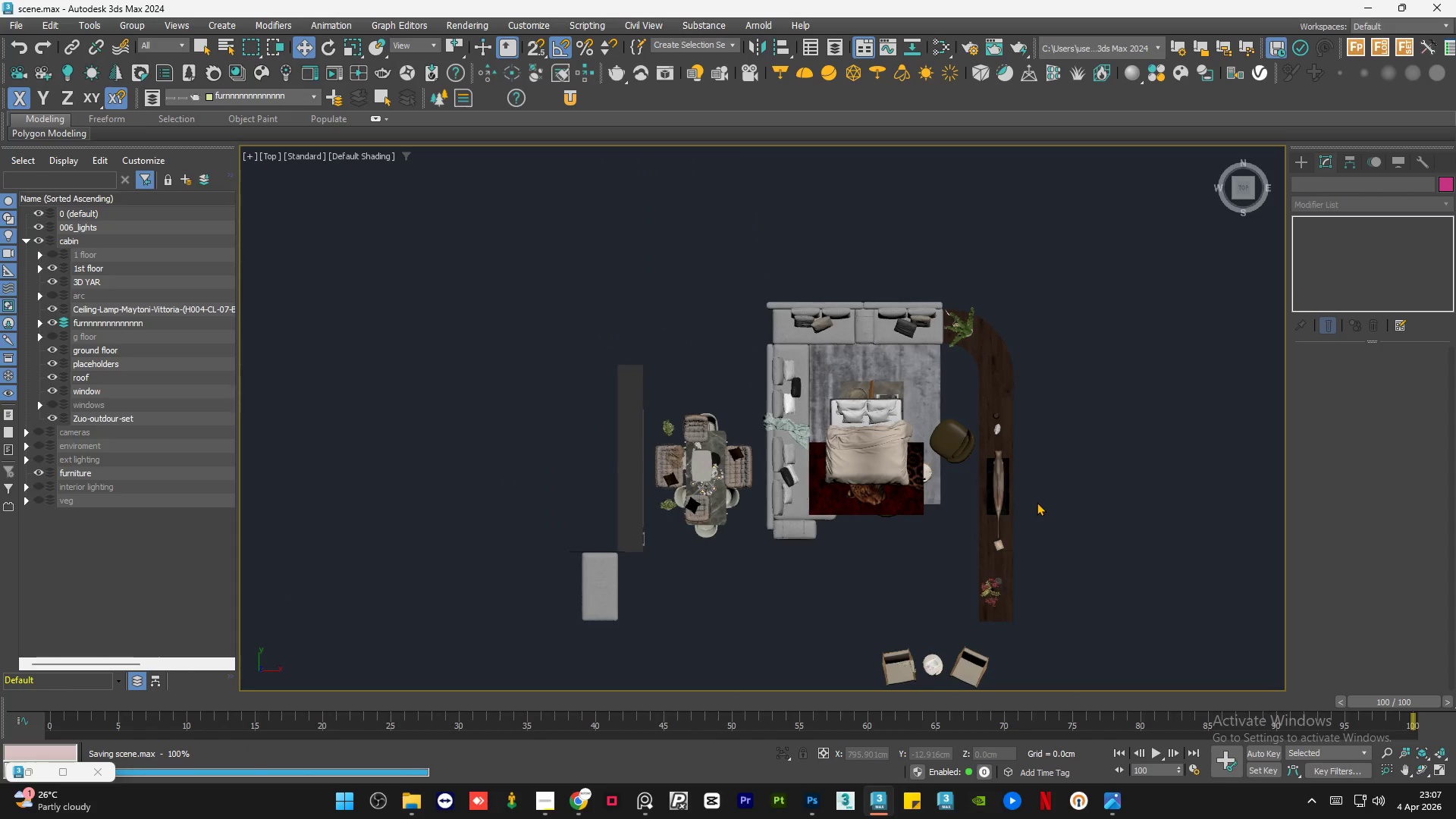 
hold_key(key=AltLeft, duration=1.52)
 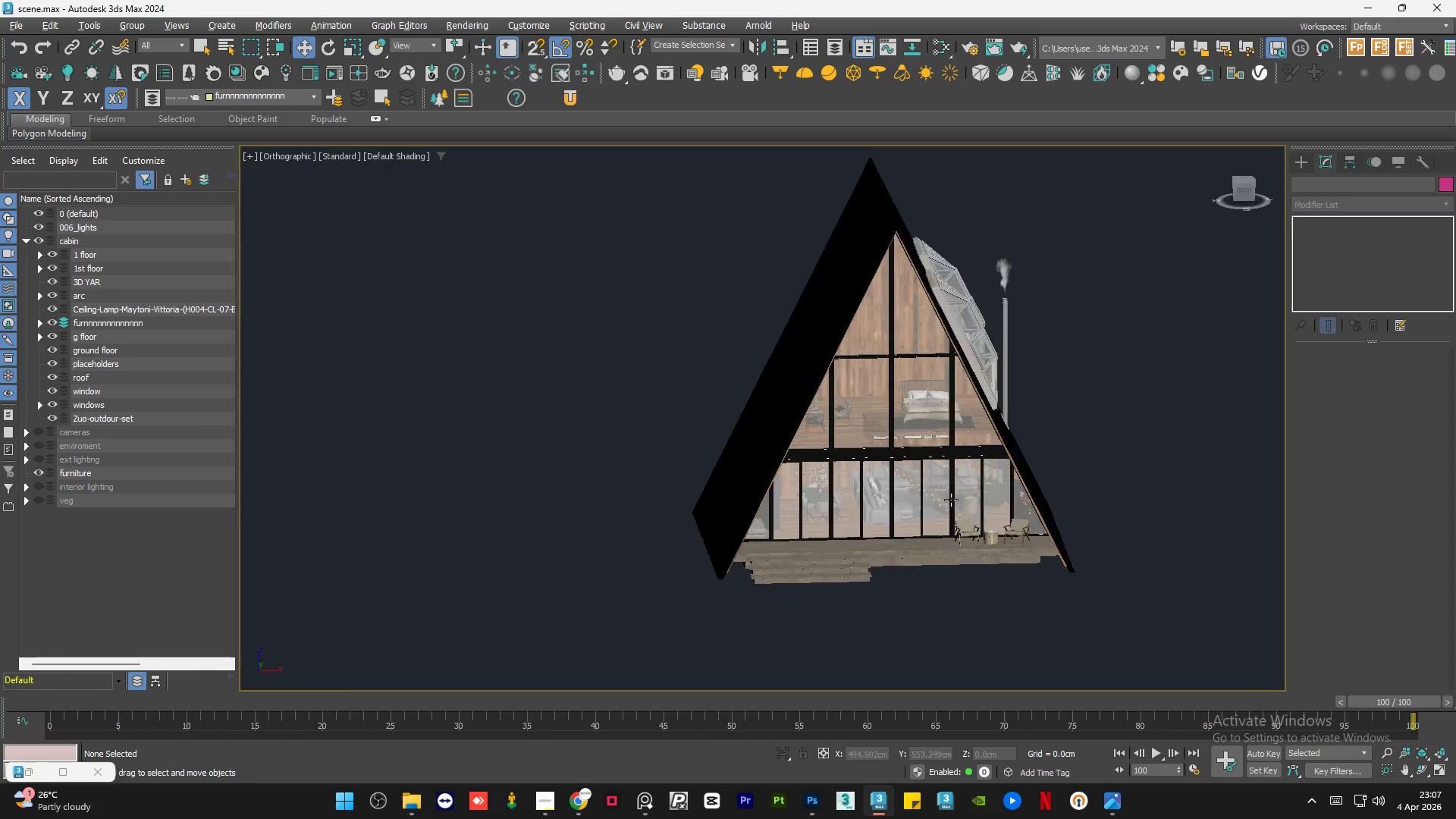 
hold_key(key=AltLeft, duration=1.52)
 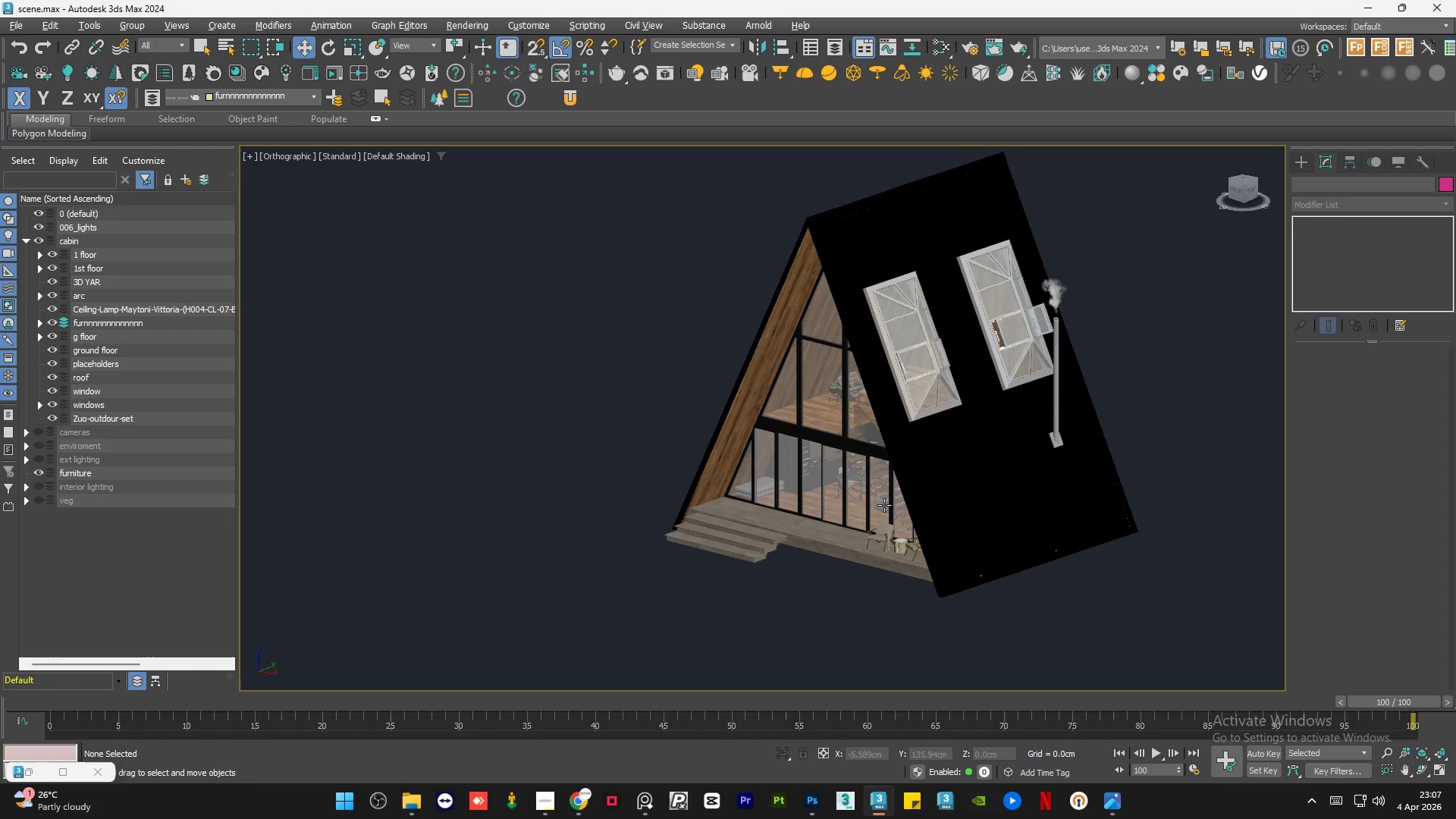 
scroll: coordinate [814, 384], scroll_direction: up, amount: 2.0
 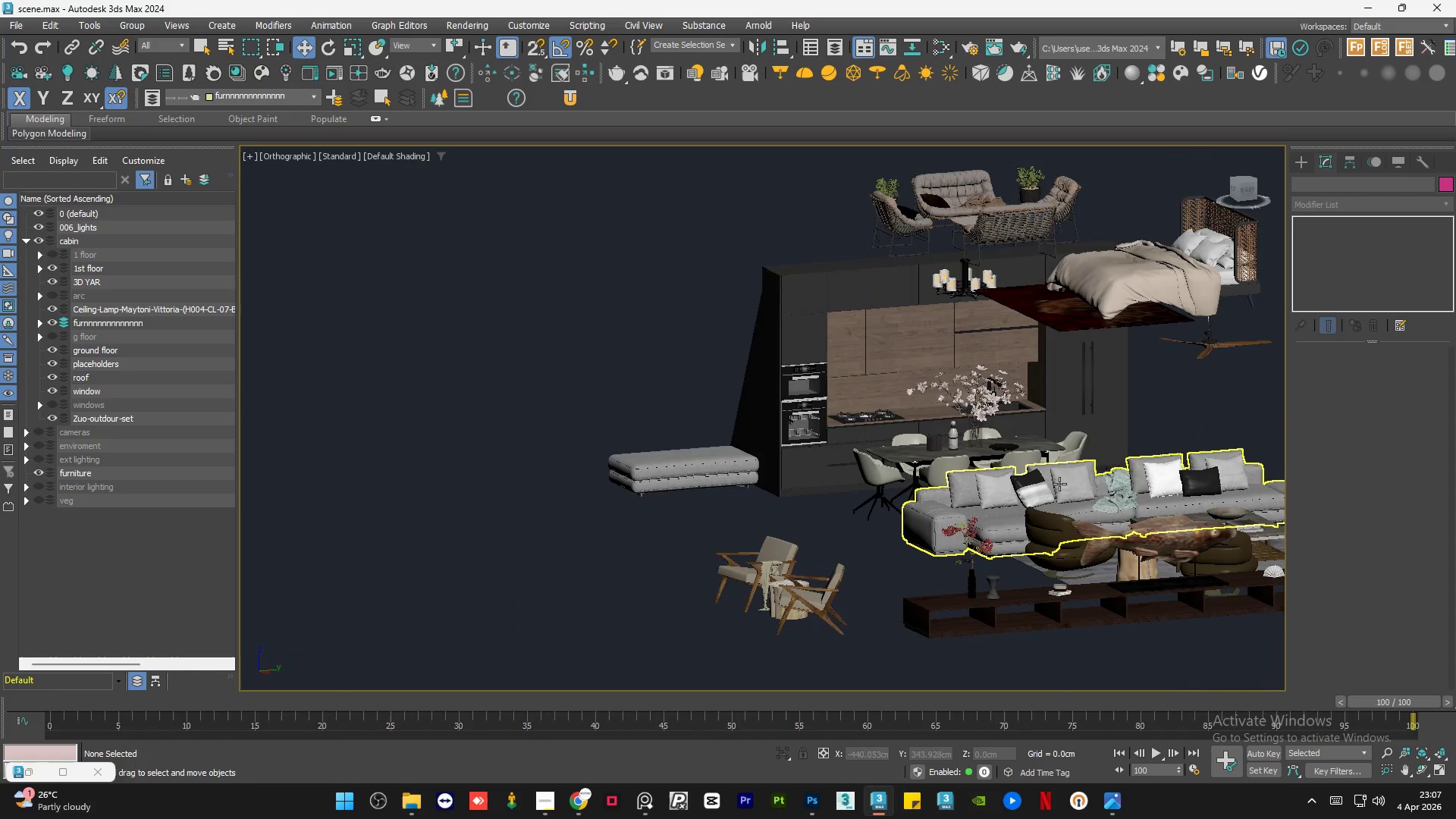 
hold_key(key=AltLeft, duration=1.53)
 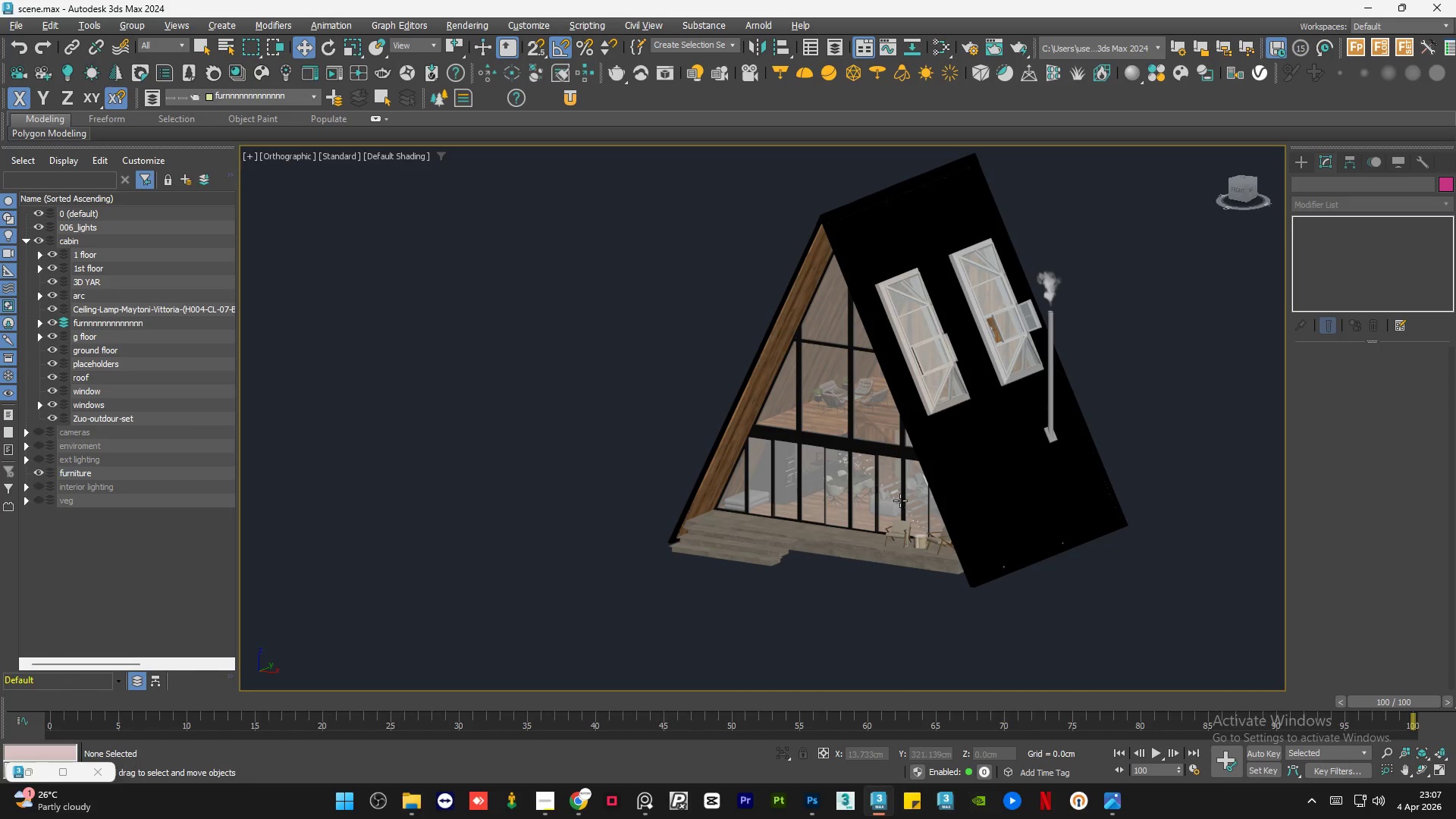 
scroll: coordinate [624, 371], scroll_direction: down, amount: 1.0
 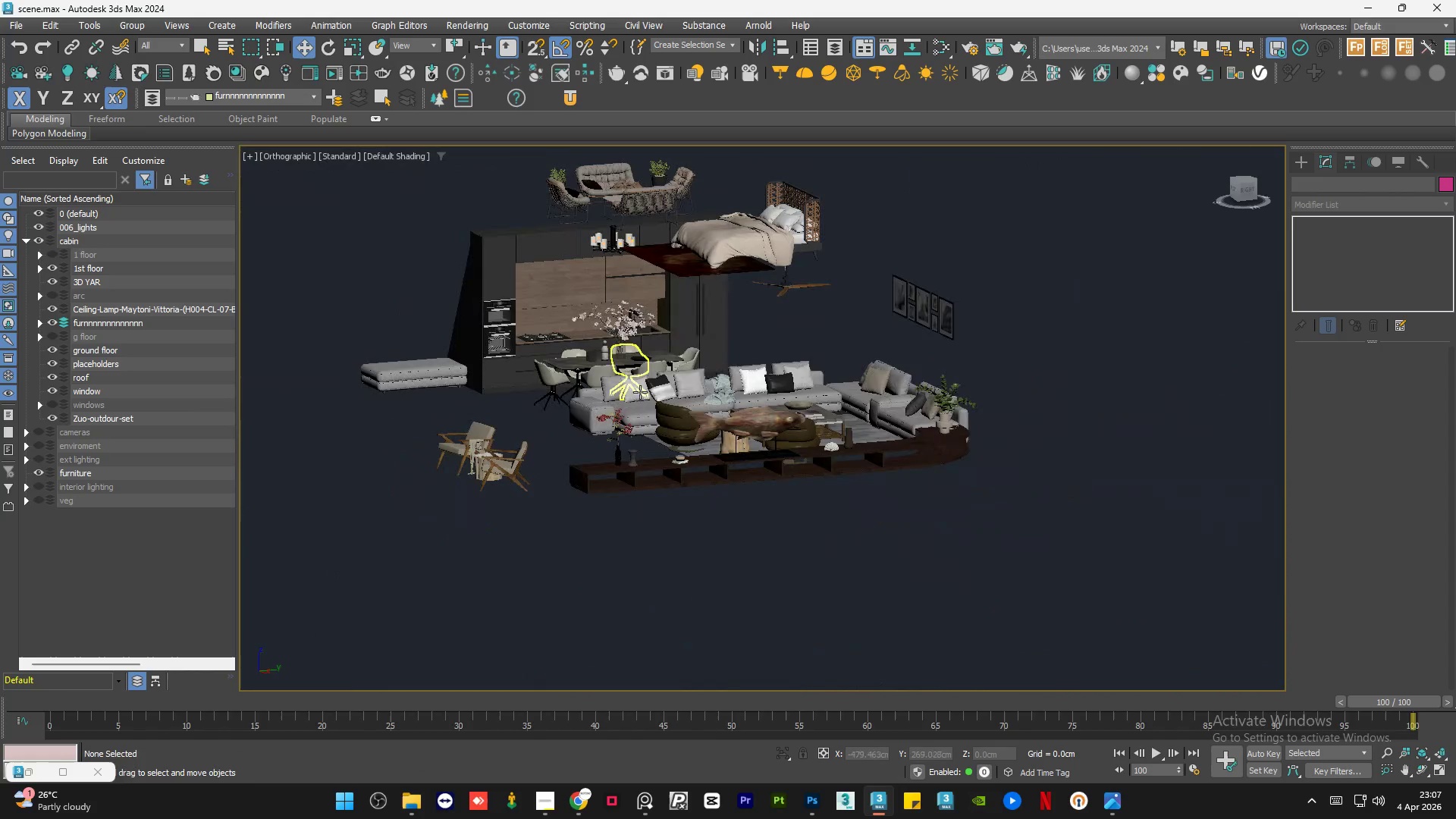 
hold_key(key=AltLeft, duration=0.58)
 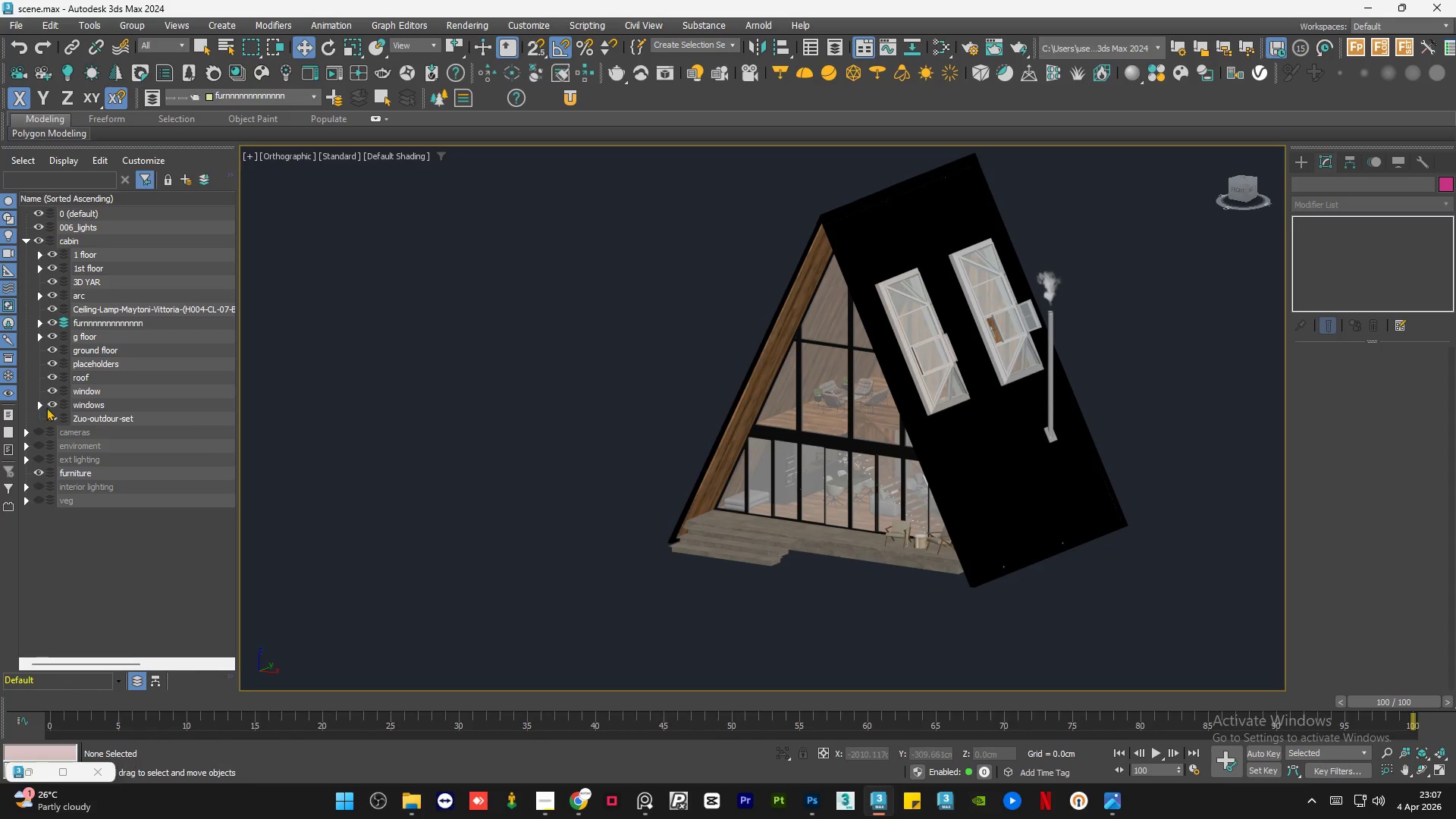 
left_click([39, 428])
 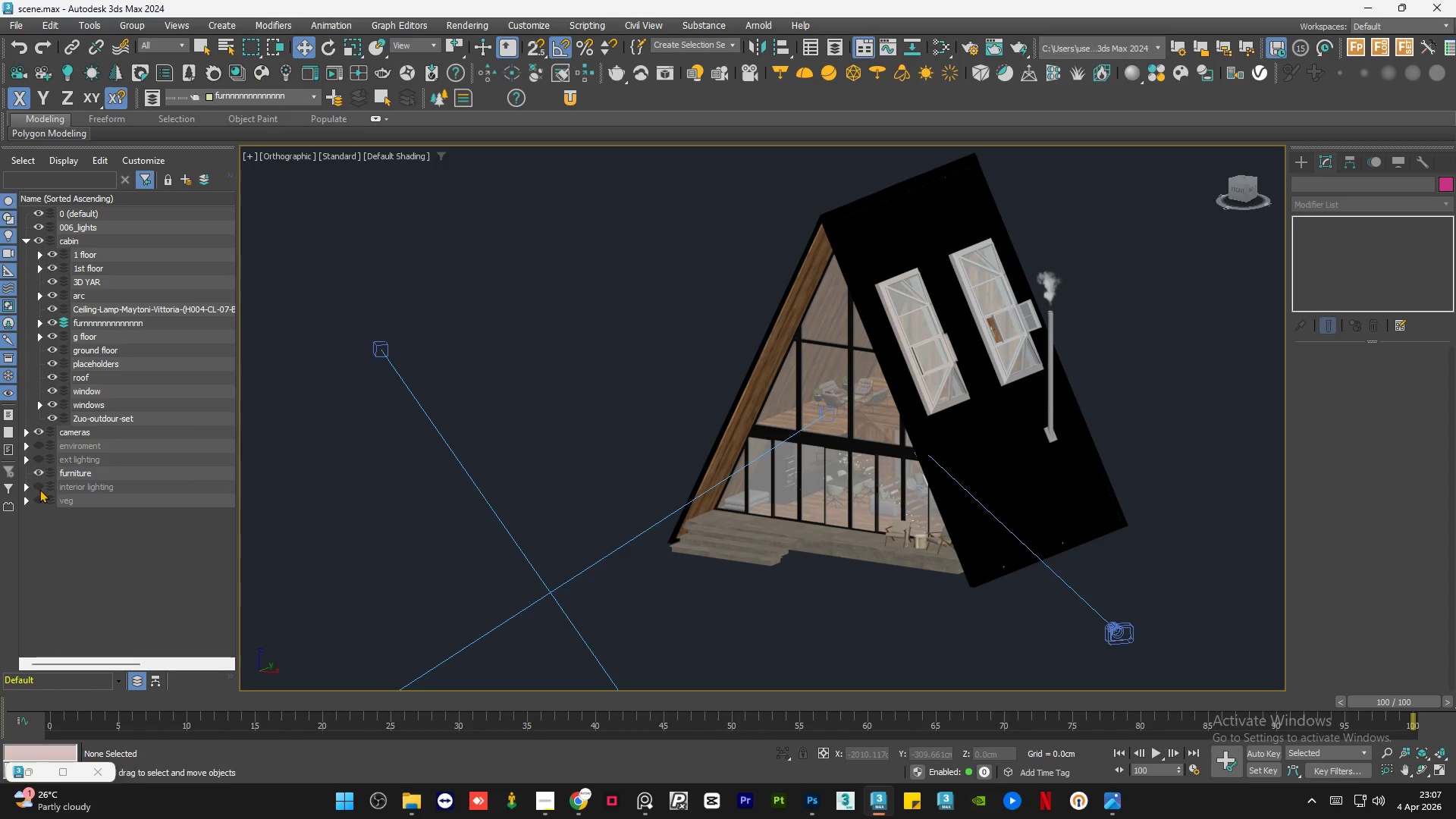 
left_click([39, 483])
 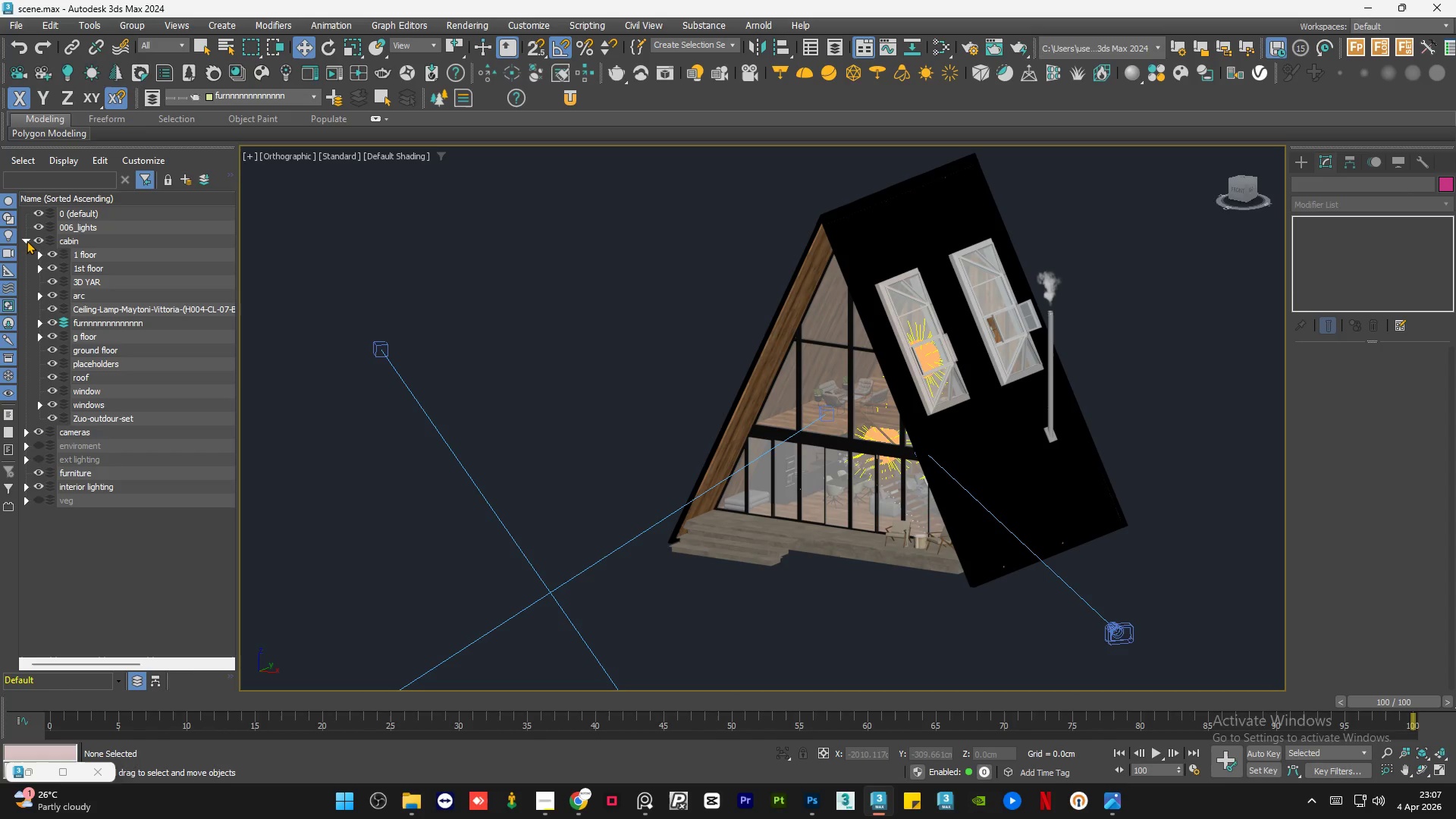 
left_click([27, 240])
 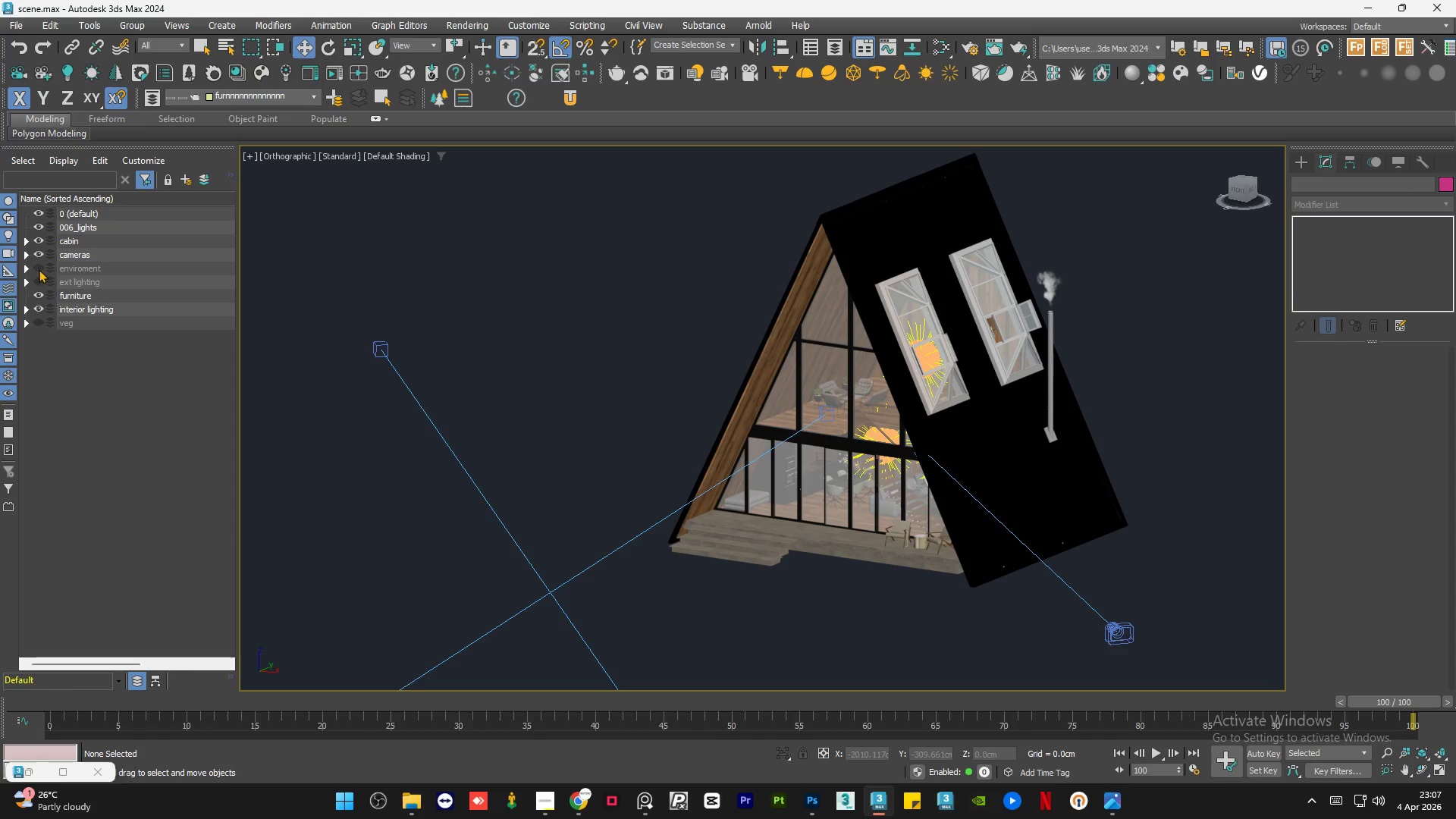 
scroll: coordinate [955, 541], scroll_direction: down, amount: 2.0
 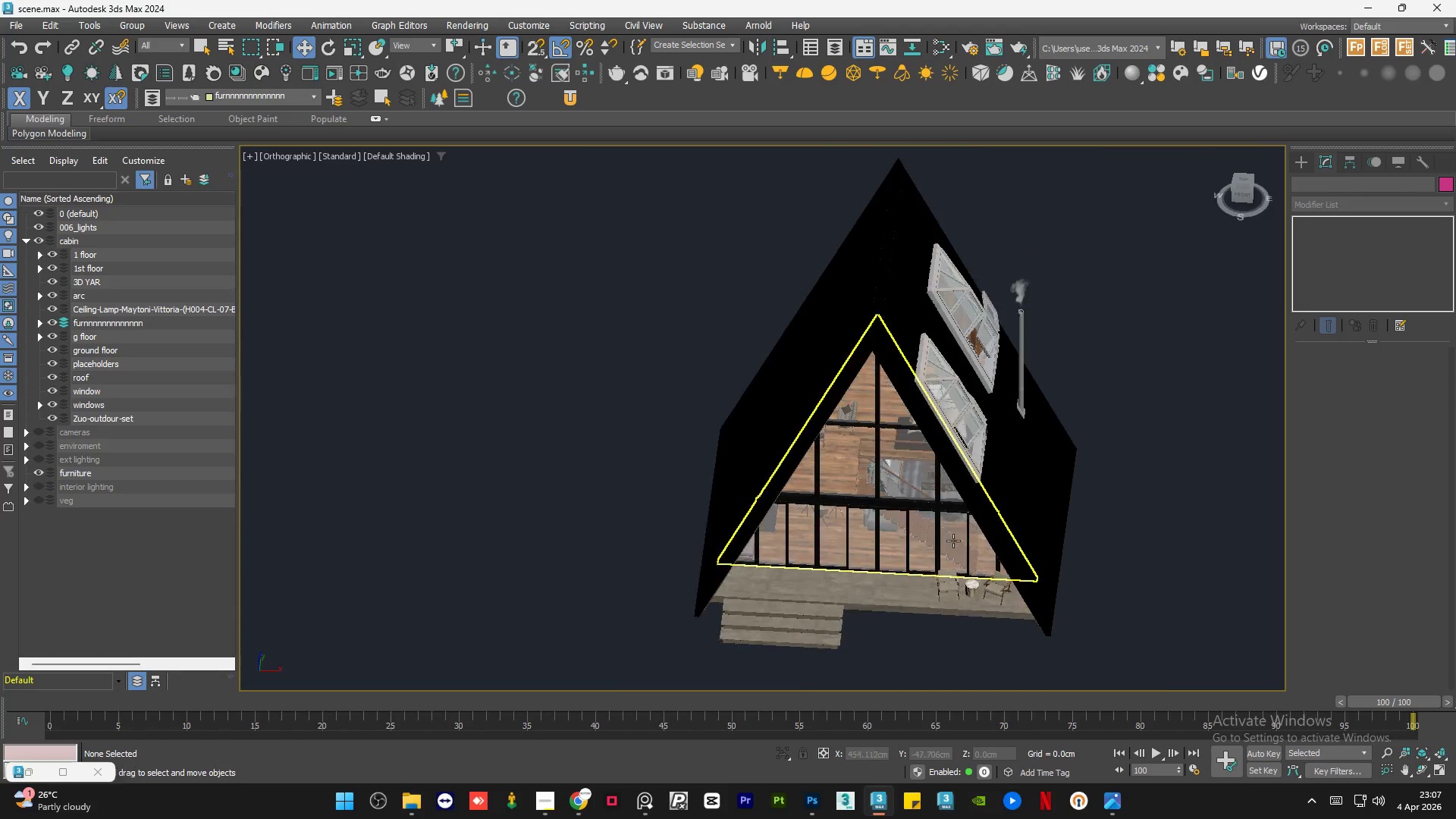 
left_click([39, 269])
 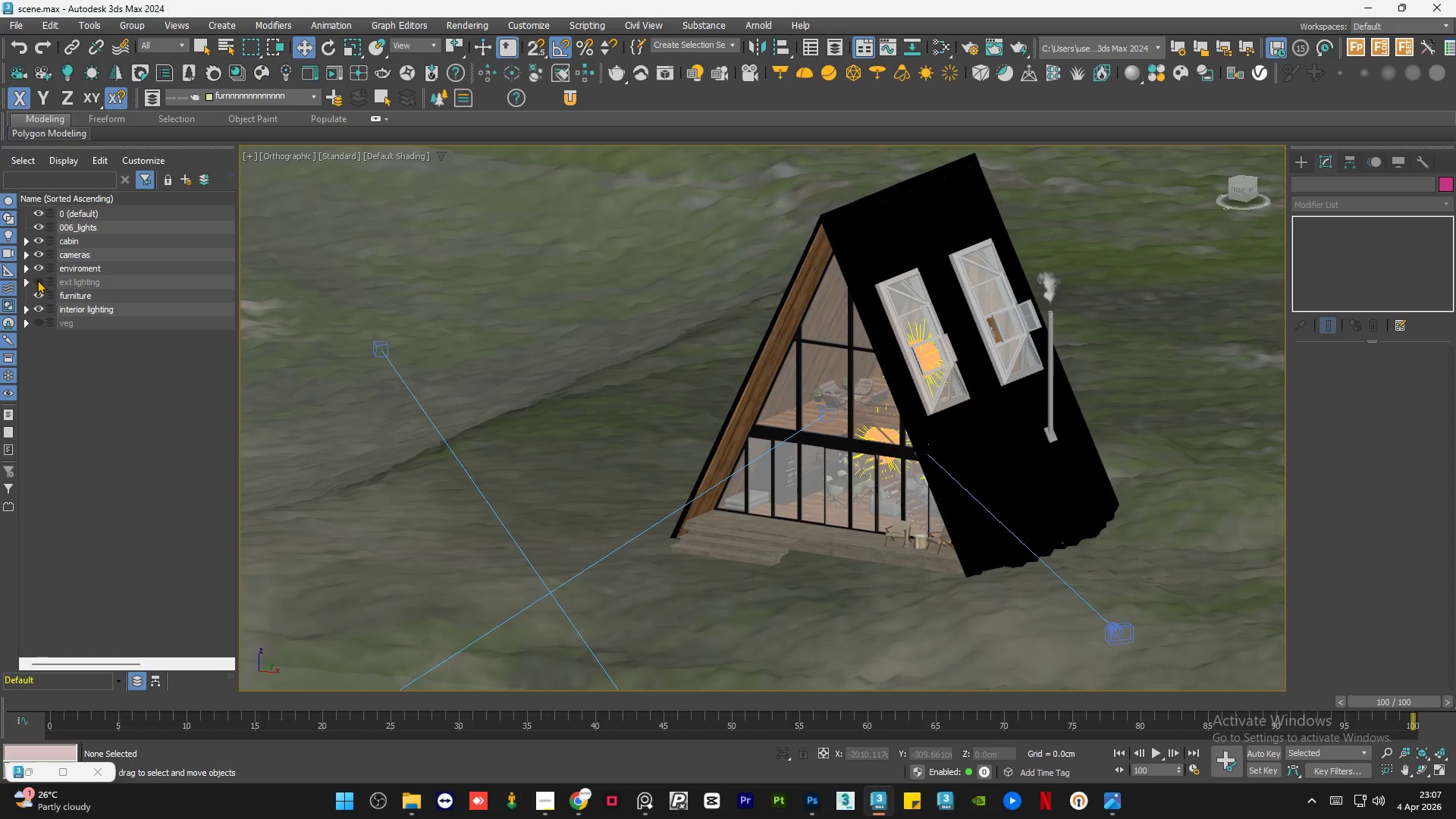 
left_click([37, 280])
 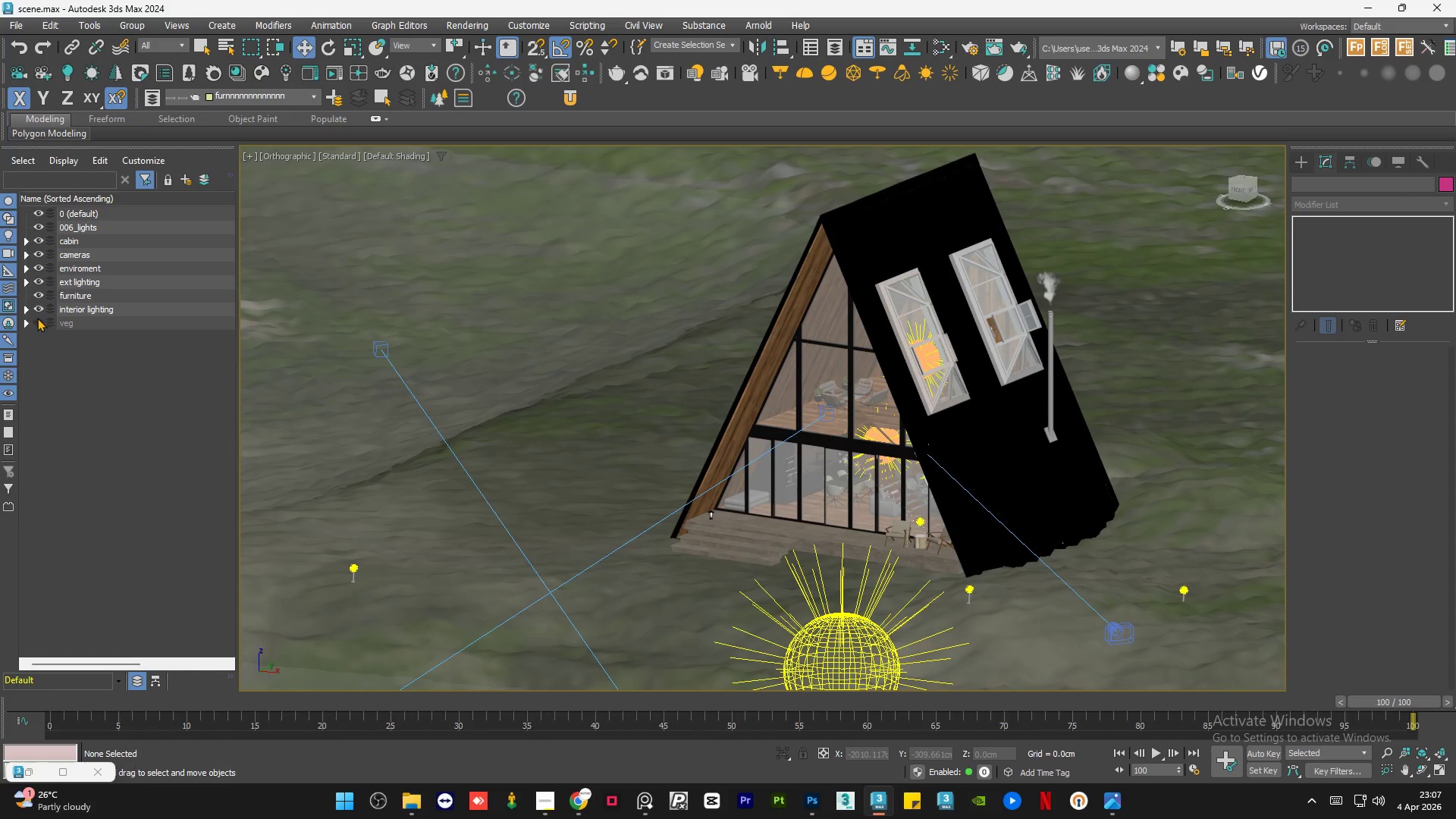 
left_click([37, 322])
 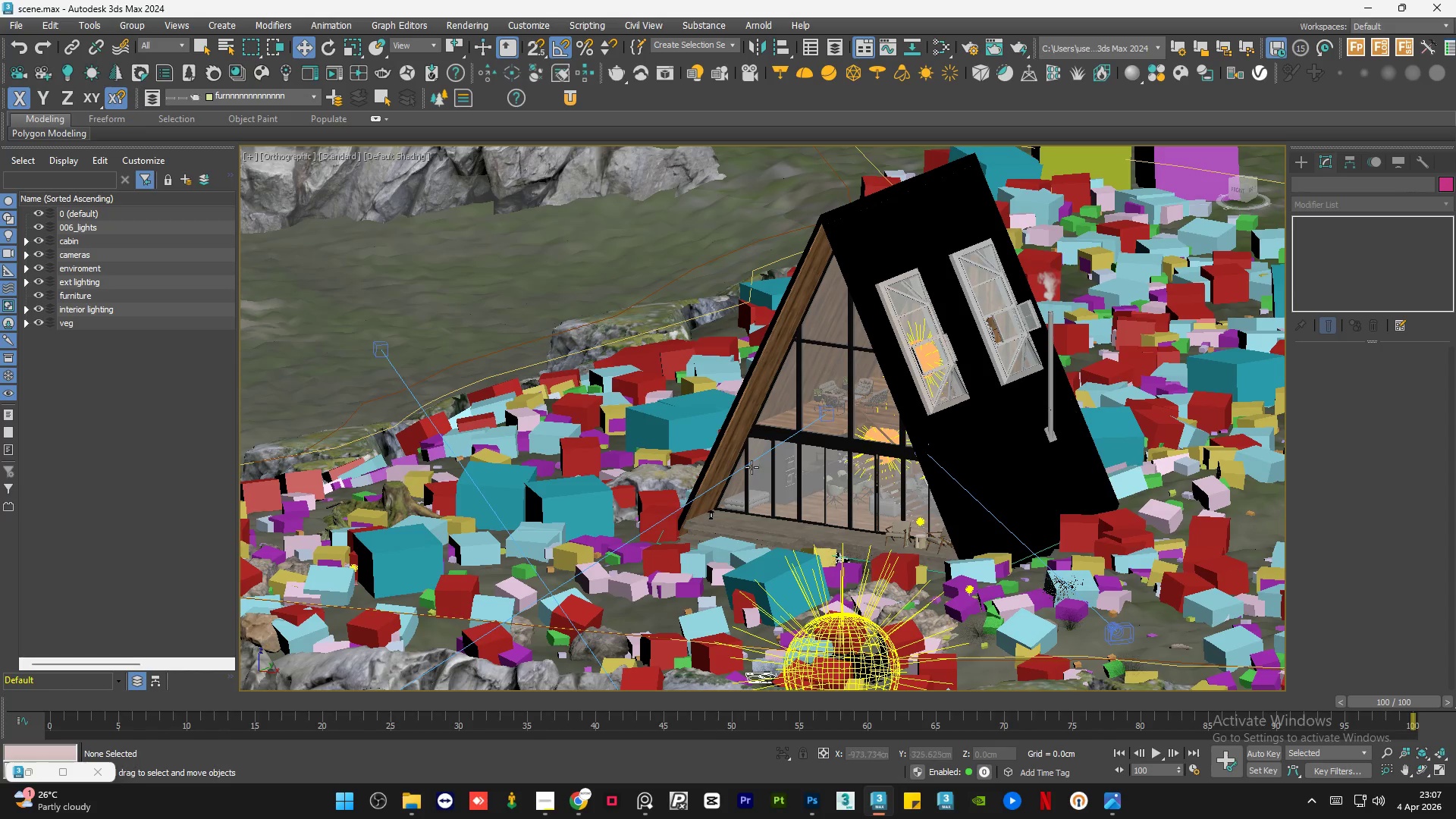 
key(Alt+W)
 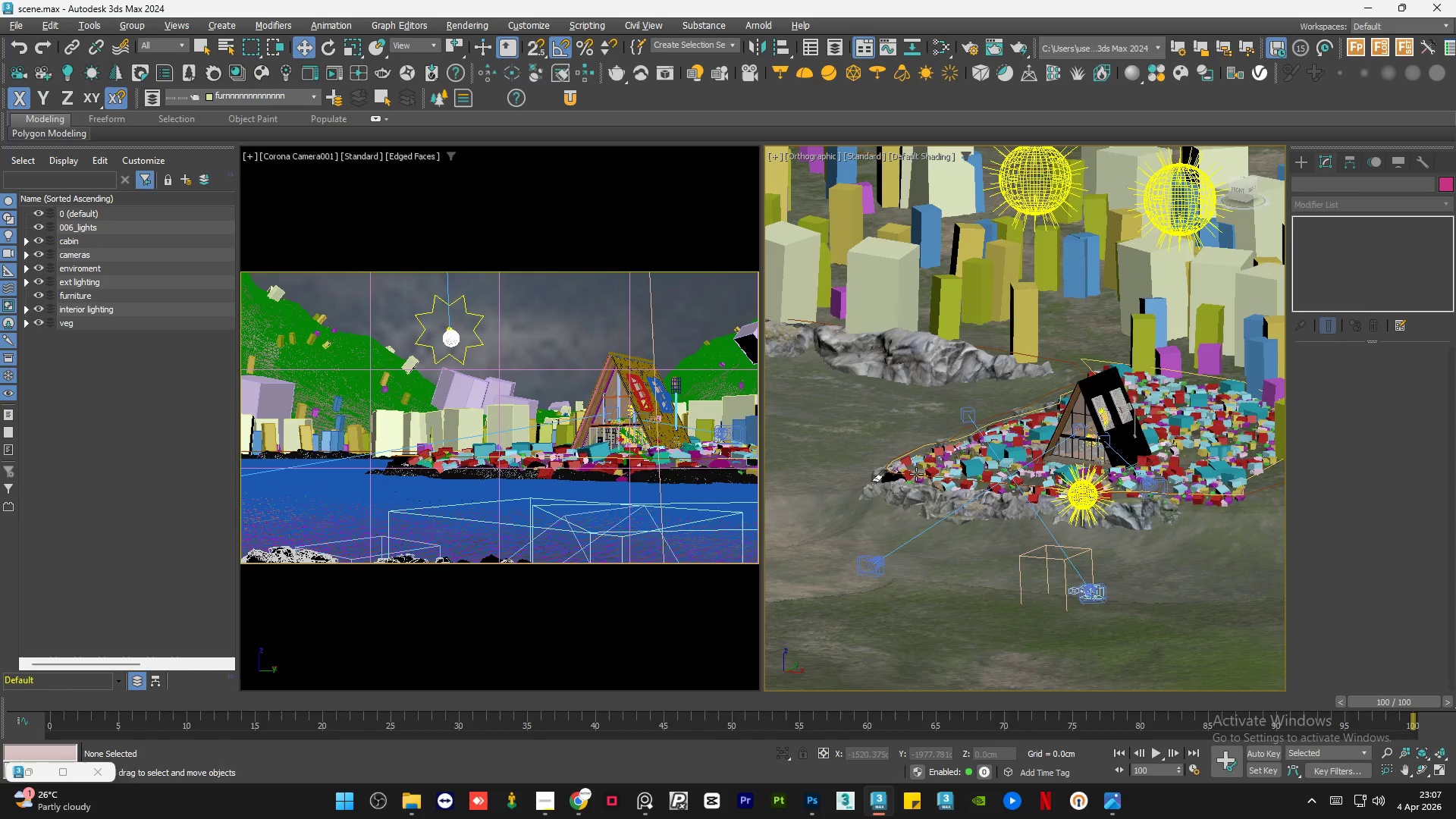 
key(Alt+AltLeft)
 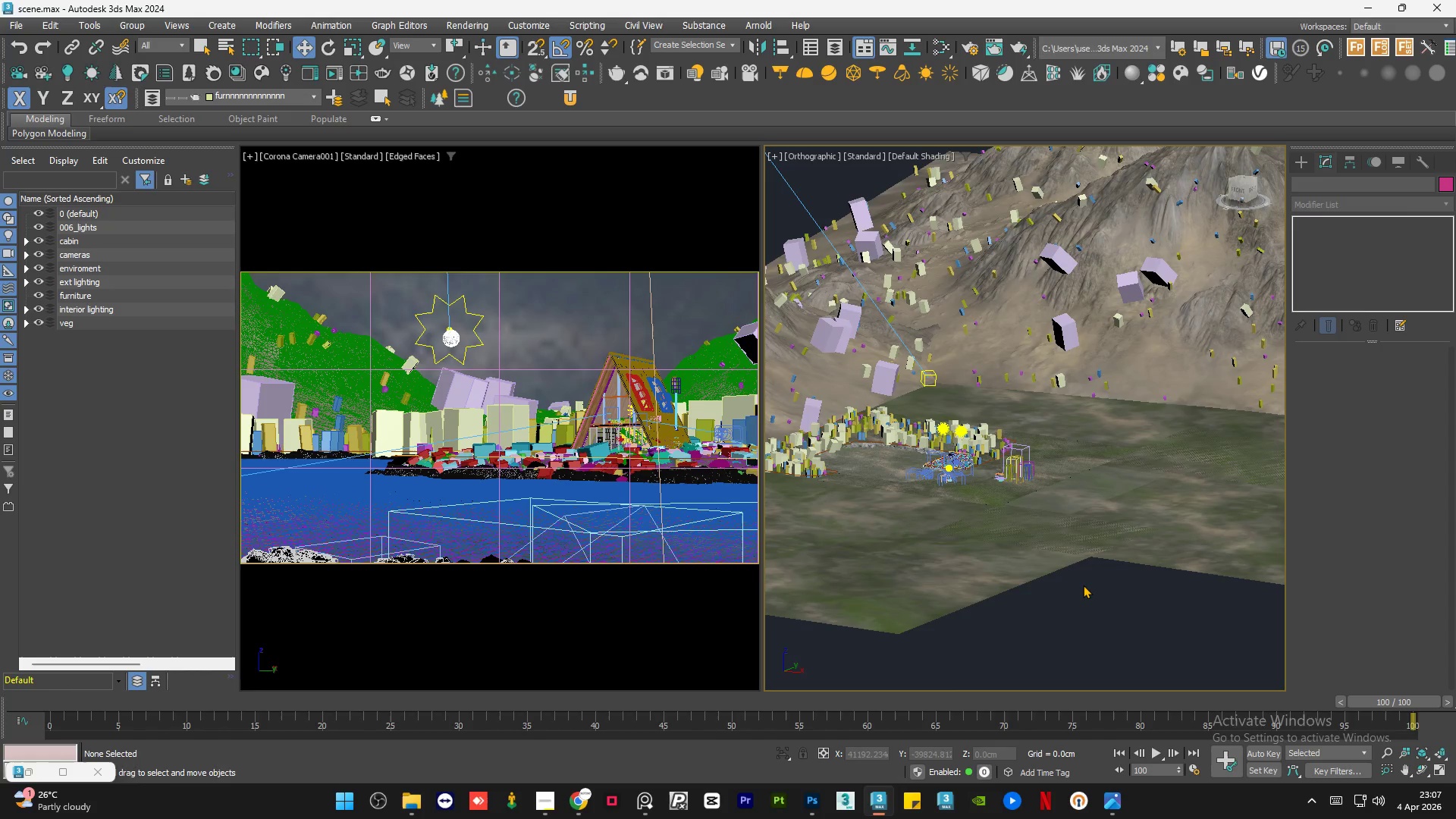 
double_click([1083, 585])
 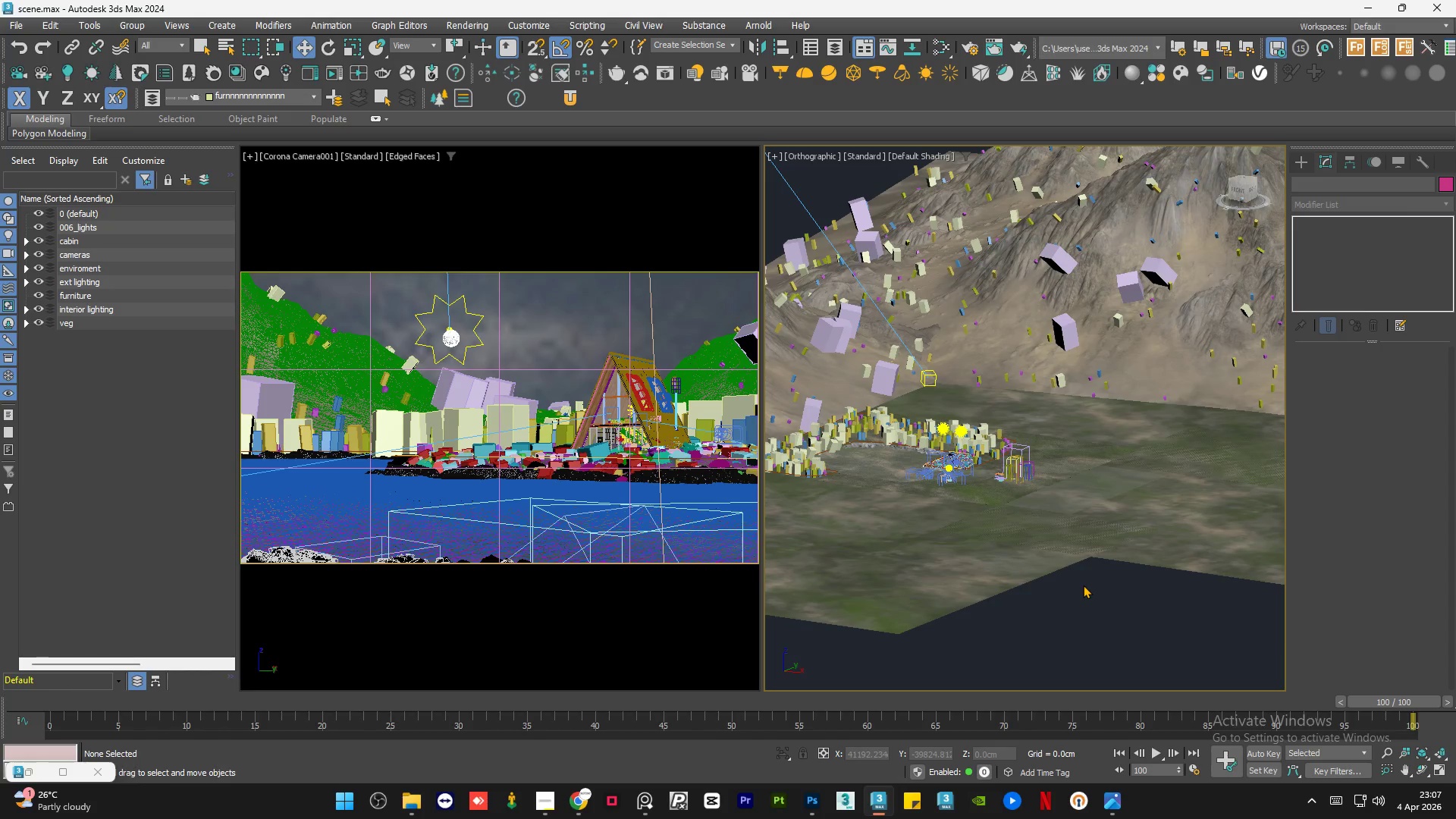 
triple_click([1083, 585])
 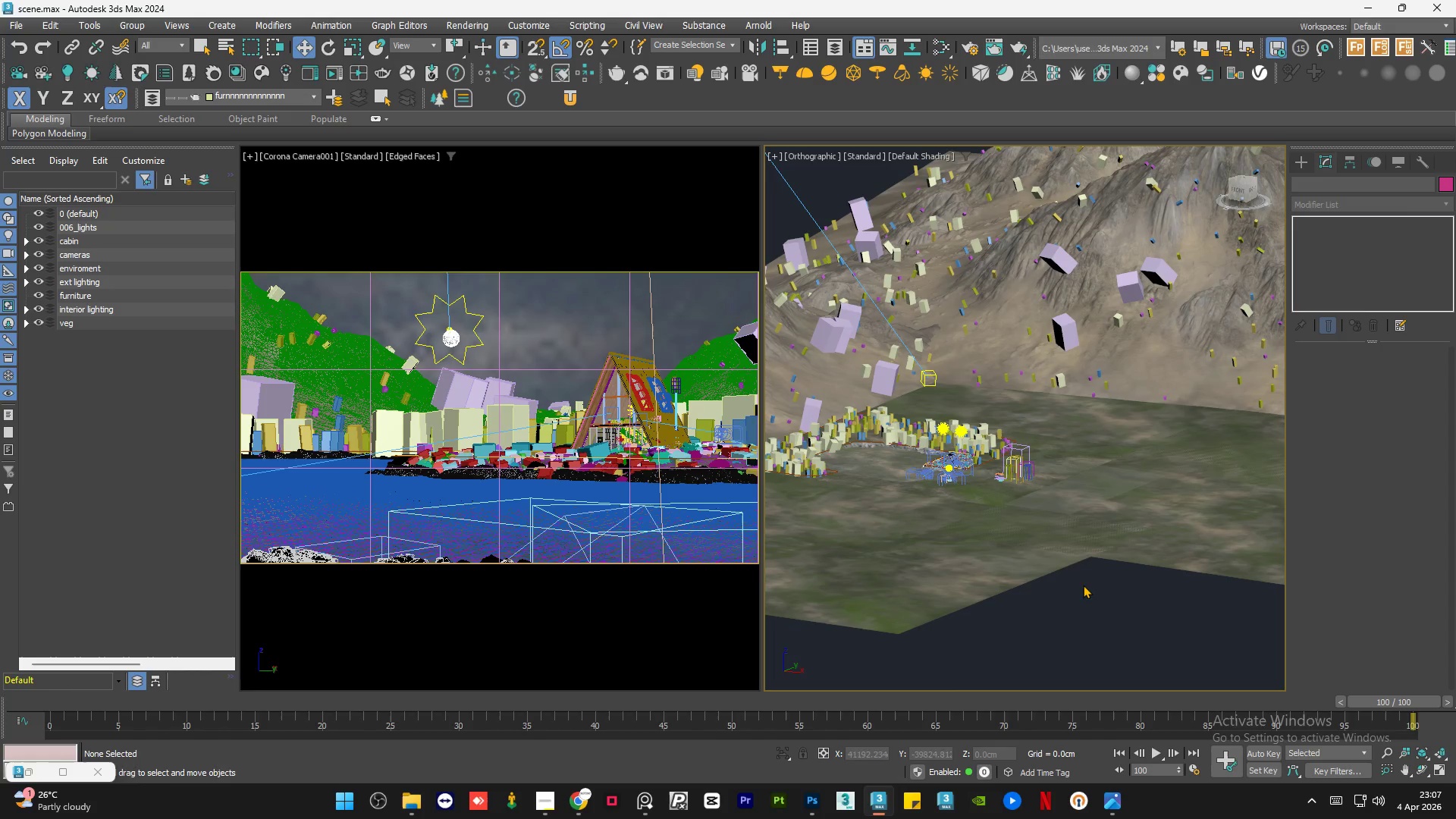 
hold_key(key=AltLeft, duration=0.8)
 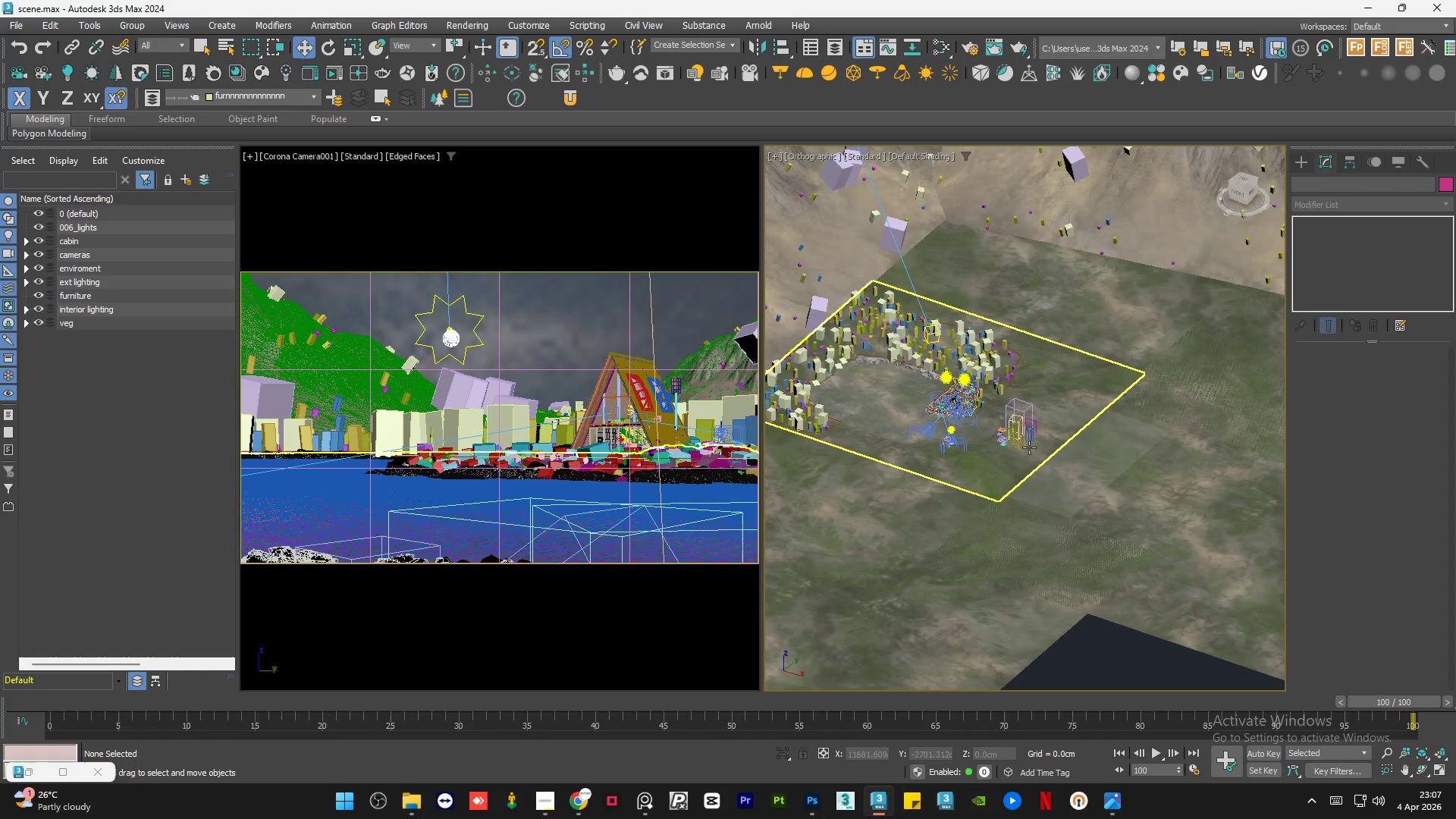 
left_click([1075, 613])
 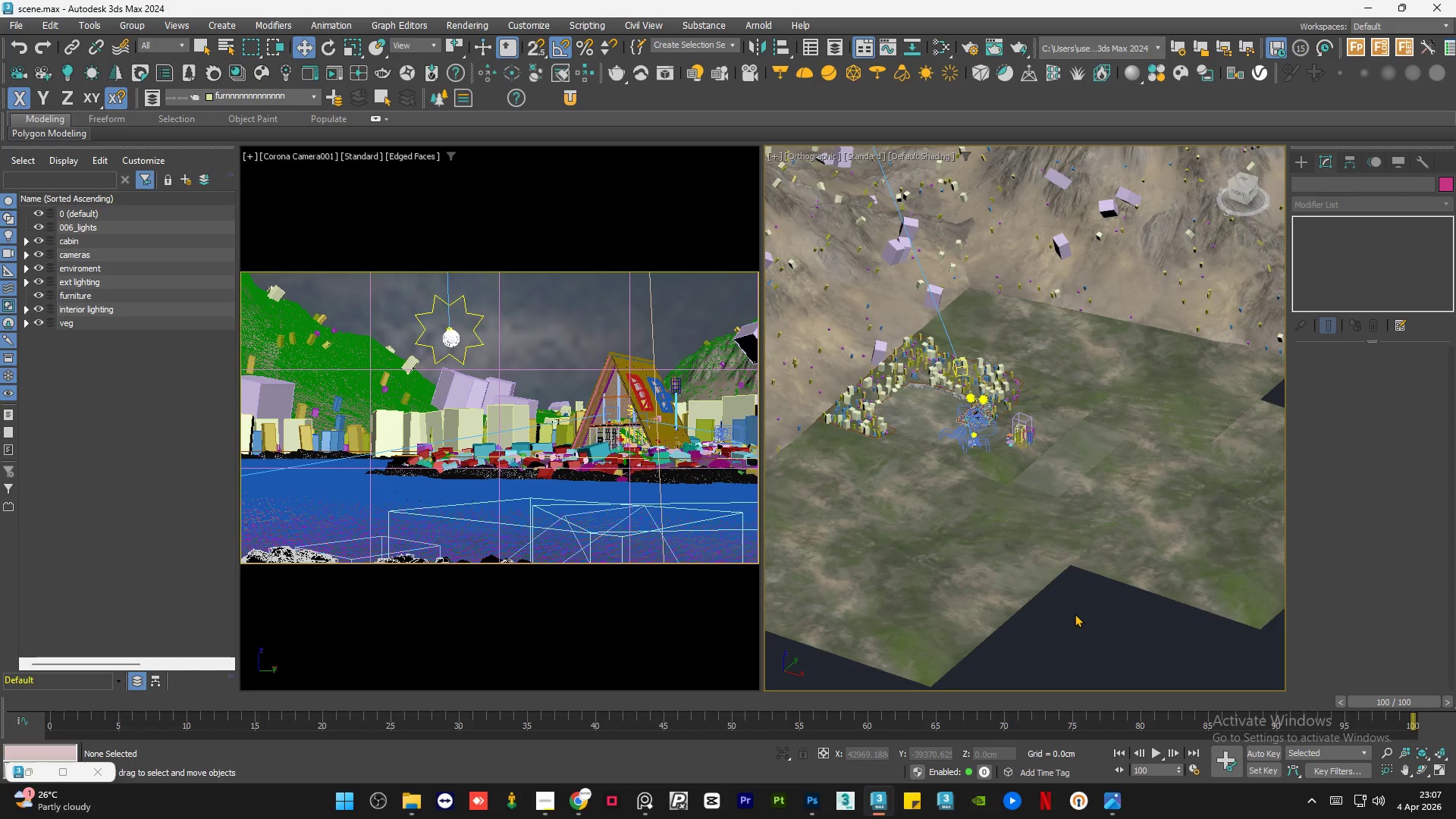 
key(Control+S)
 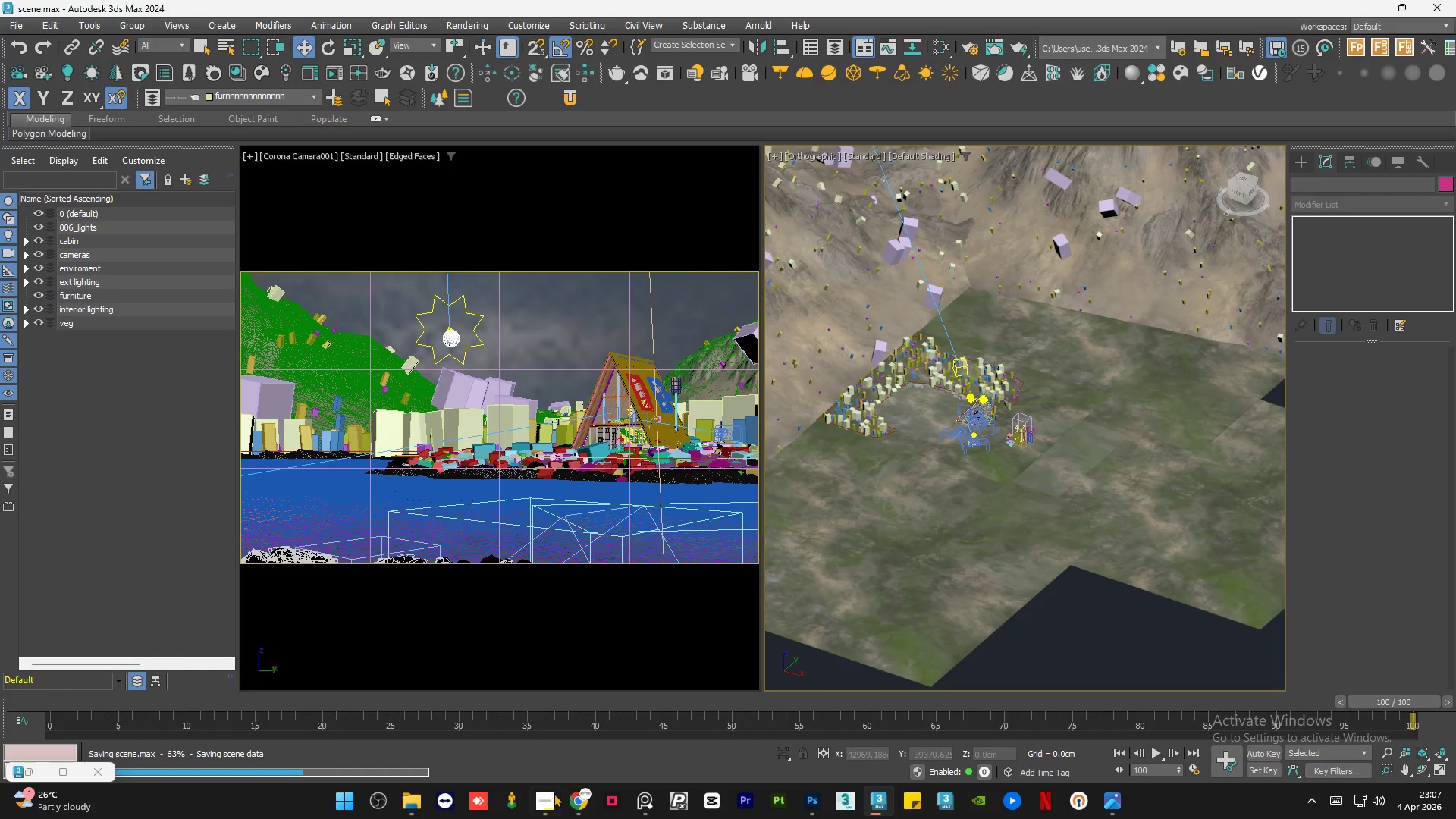 
left_click([543, 803])